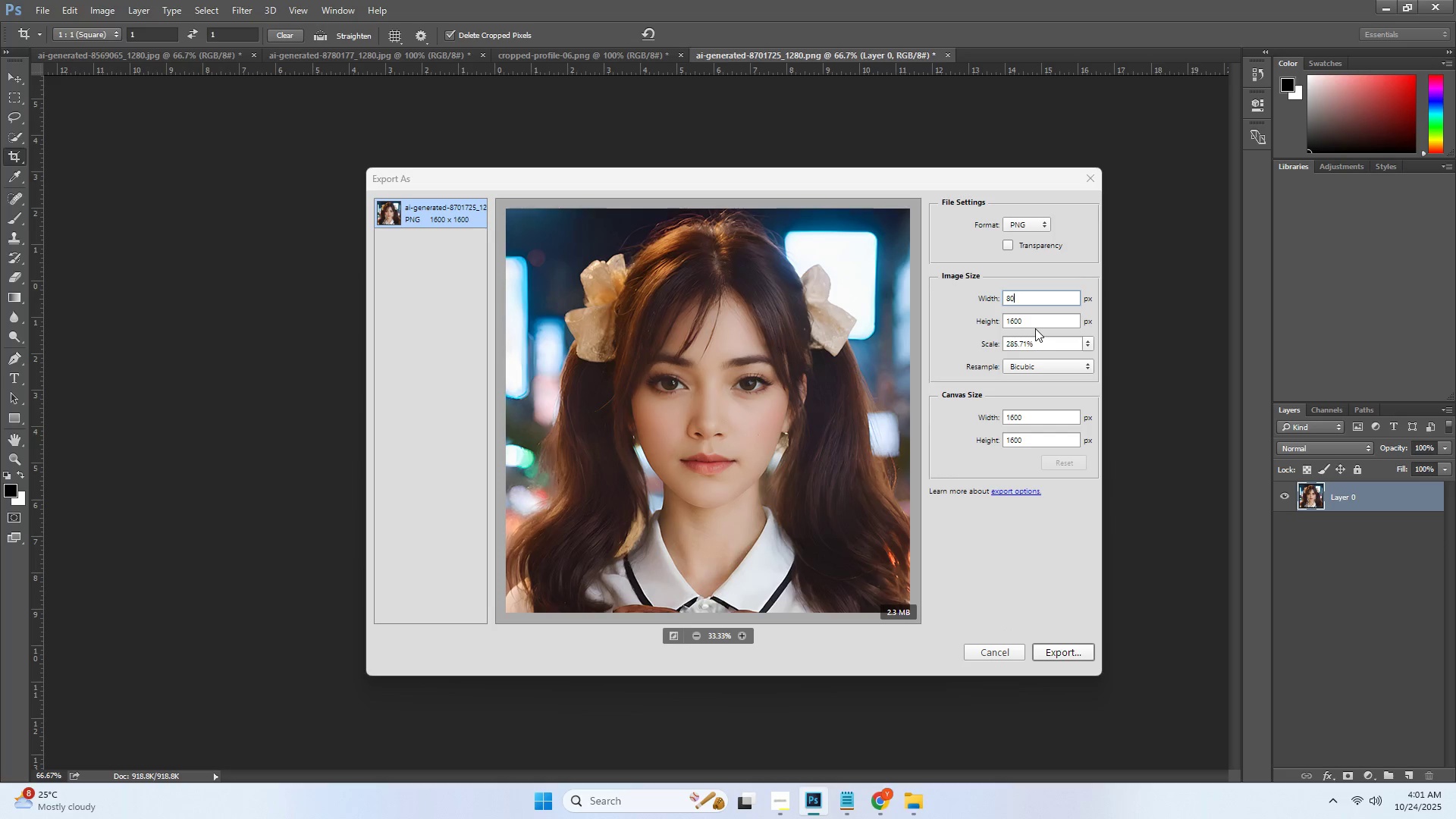 
key(Numpad0)
 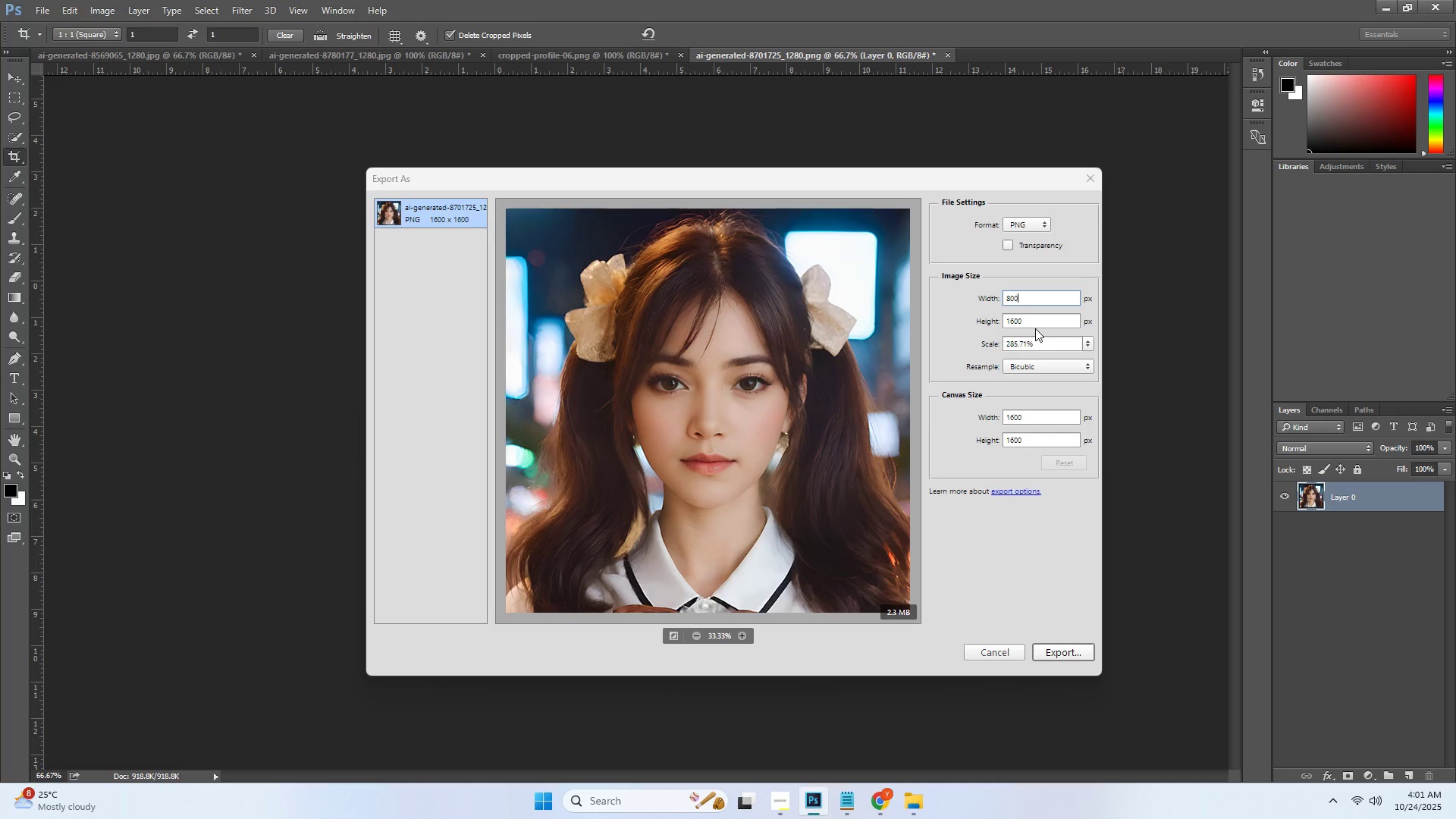 
key(Tab)
 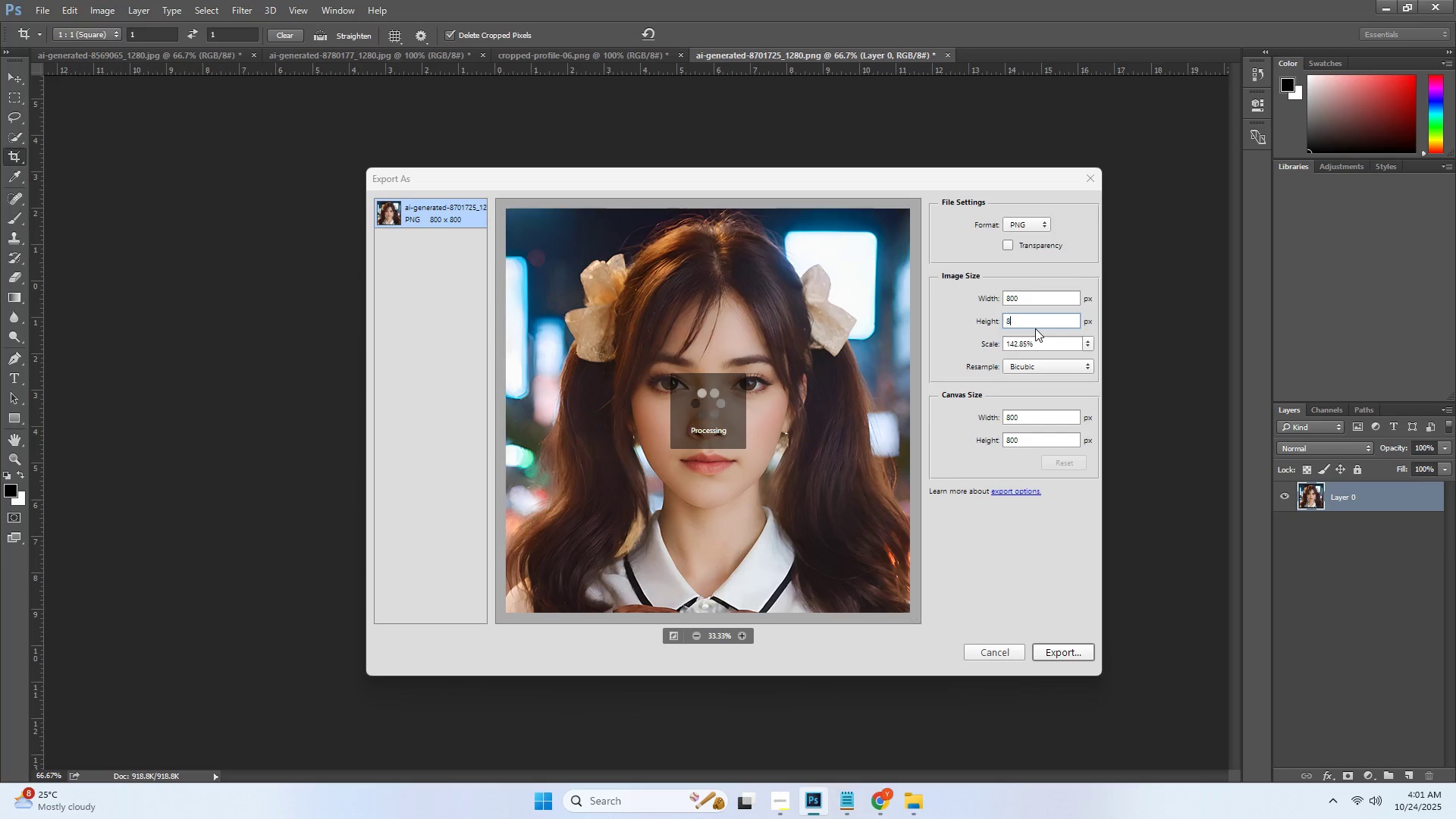 
key(Numpad8)
 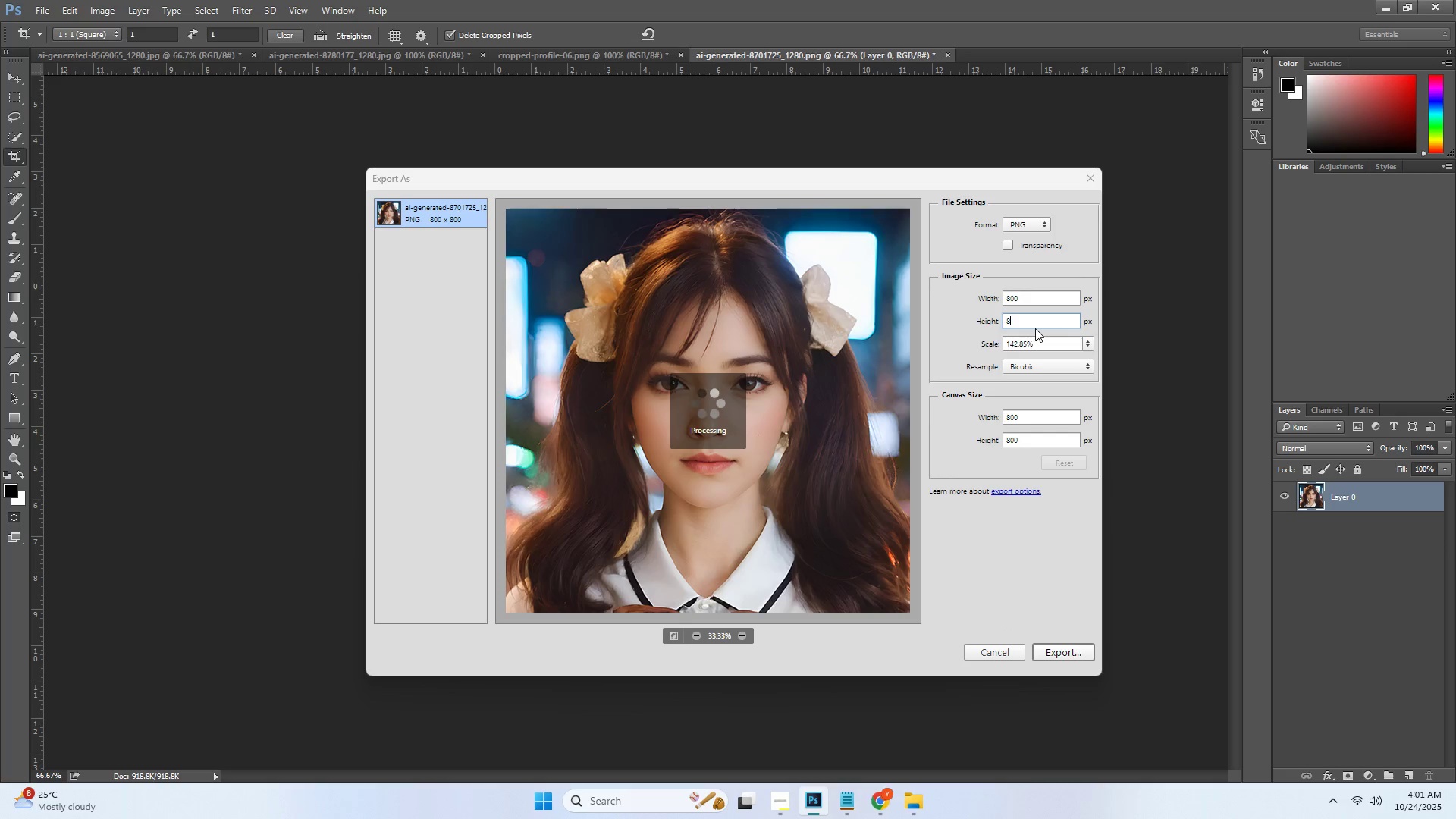 
key(Numpad0)
 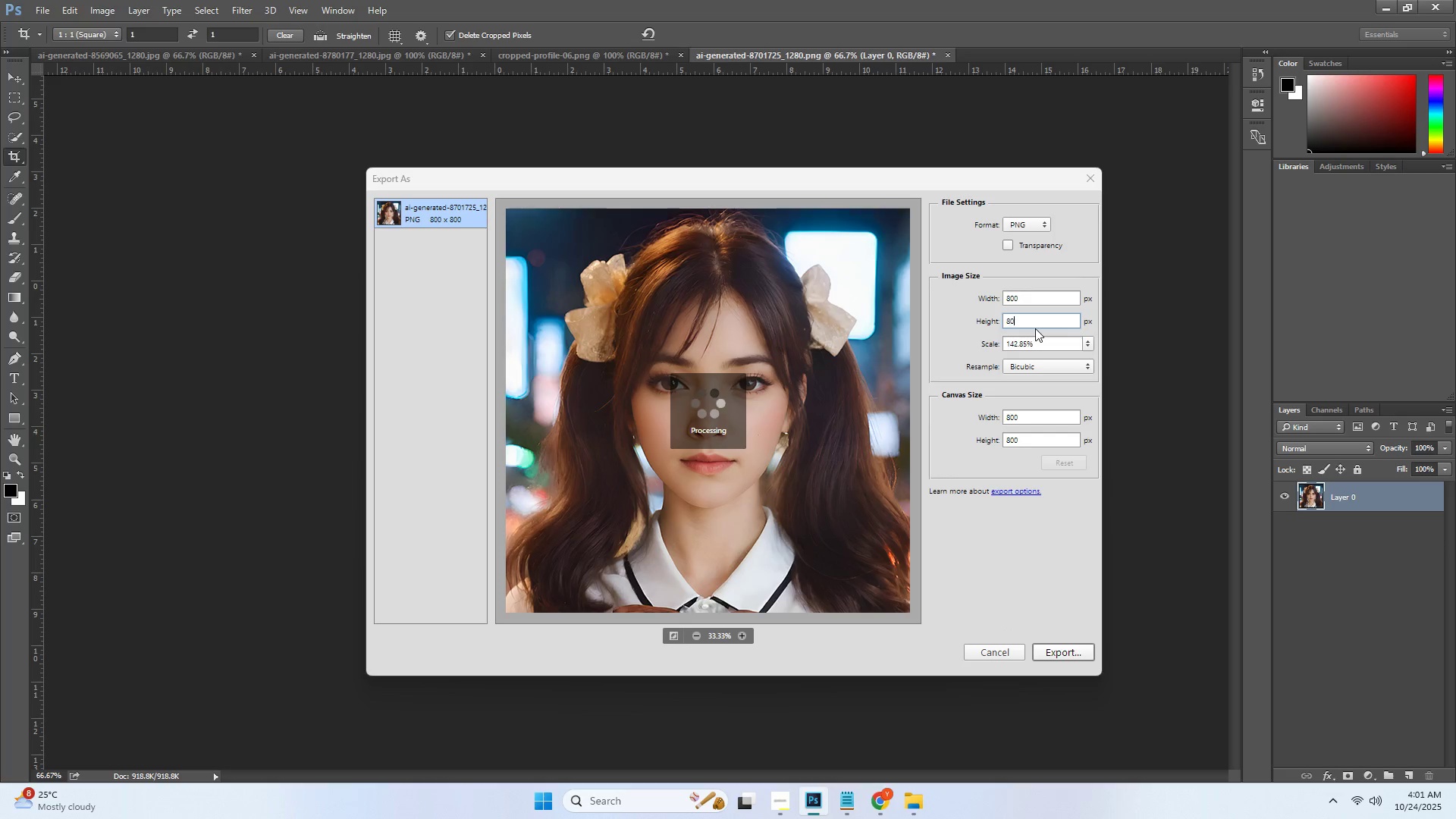 
key(Numpad0)
 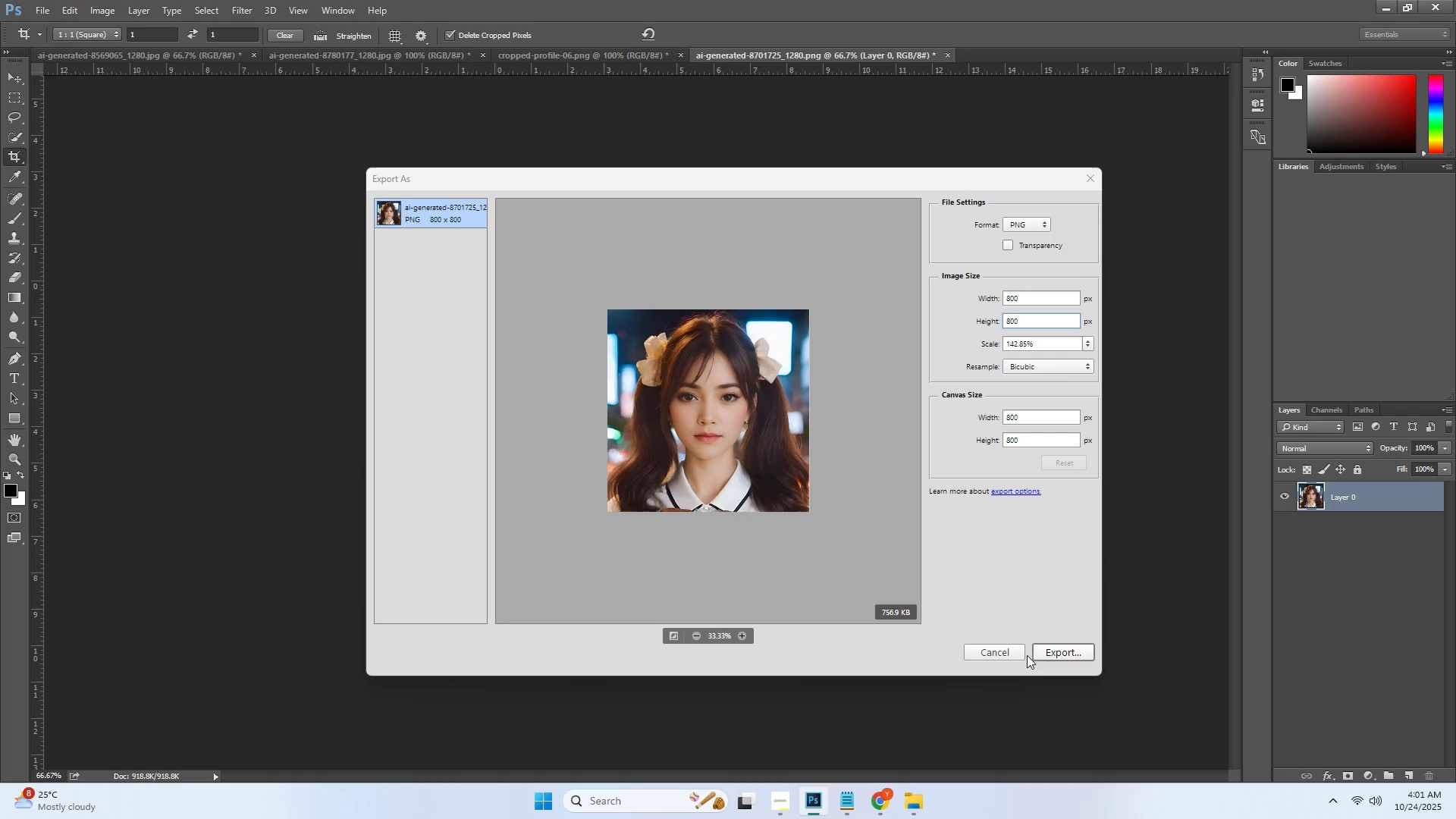 
left_click([1052, 651])
 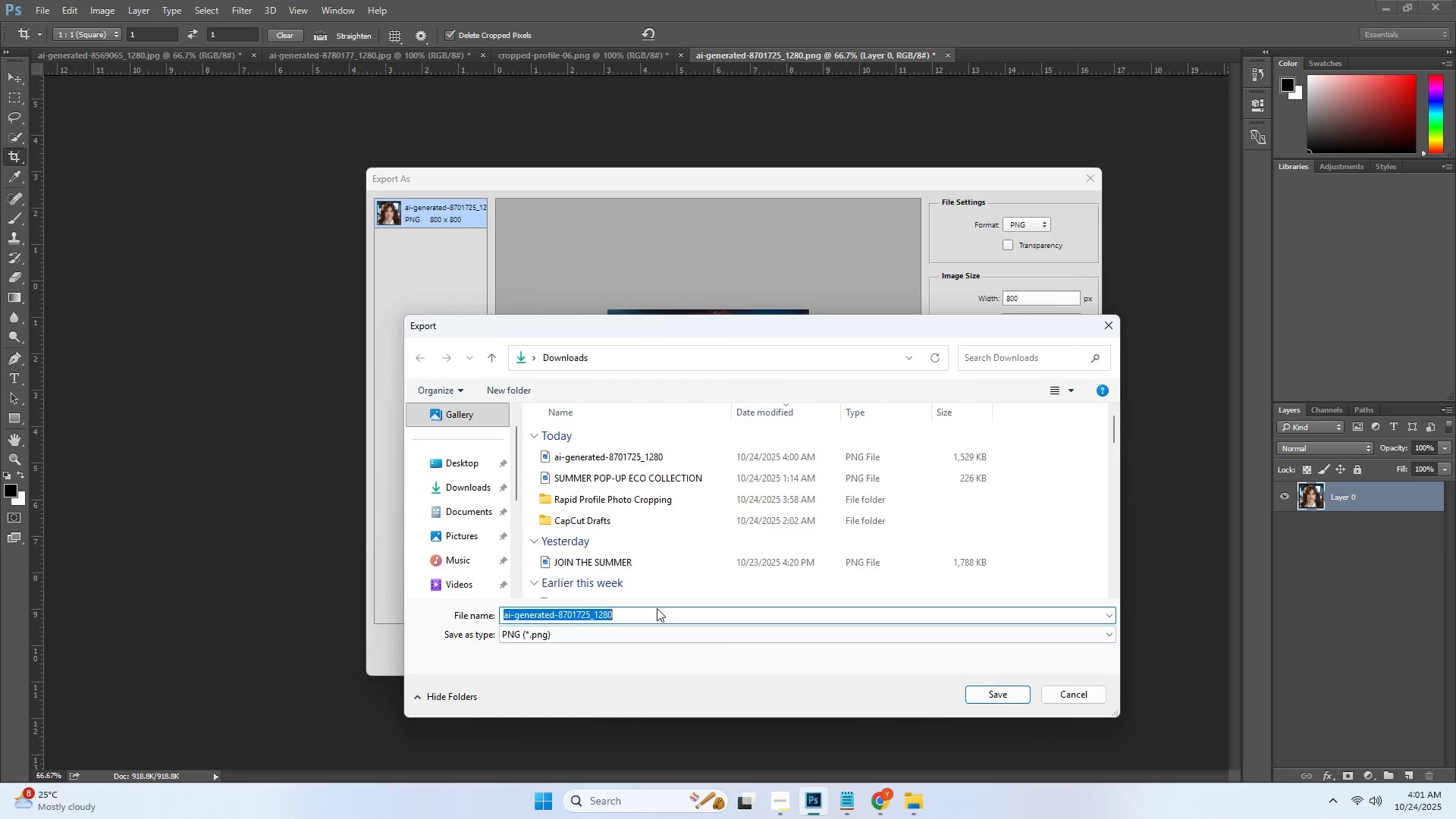 
key(Control+ControlLeft)
 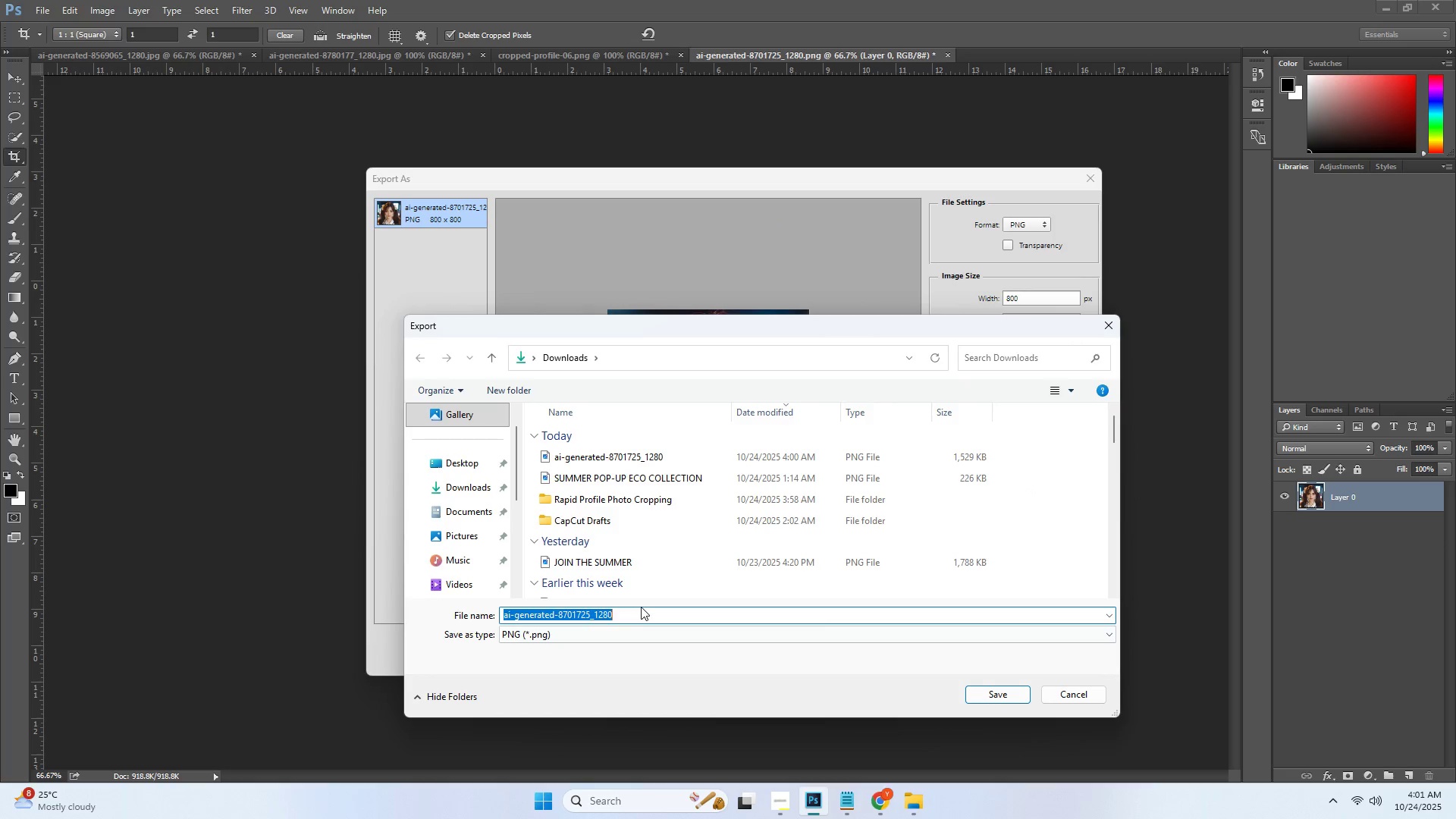 
key(Control+V)
 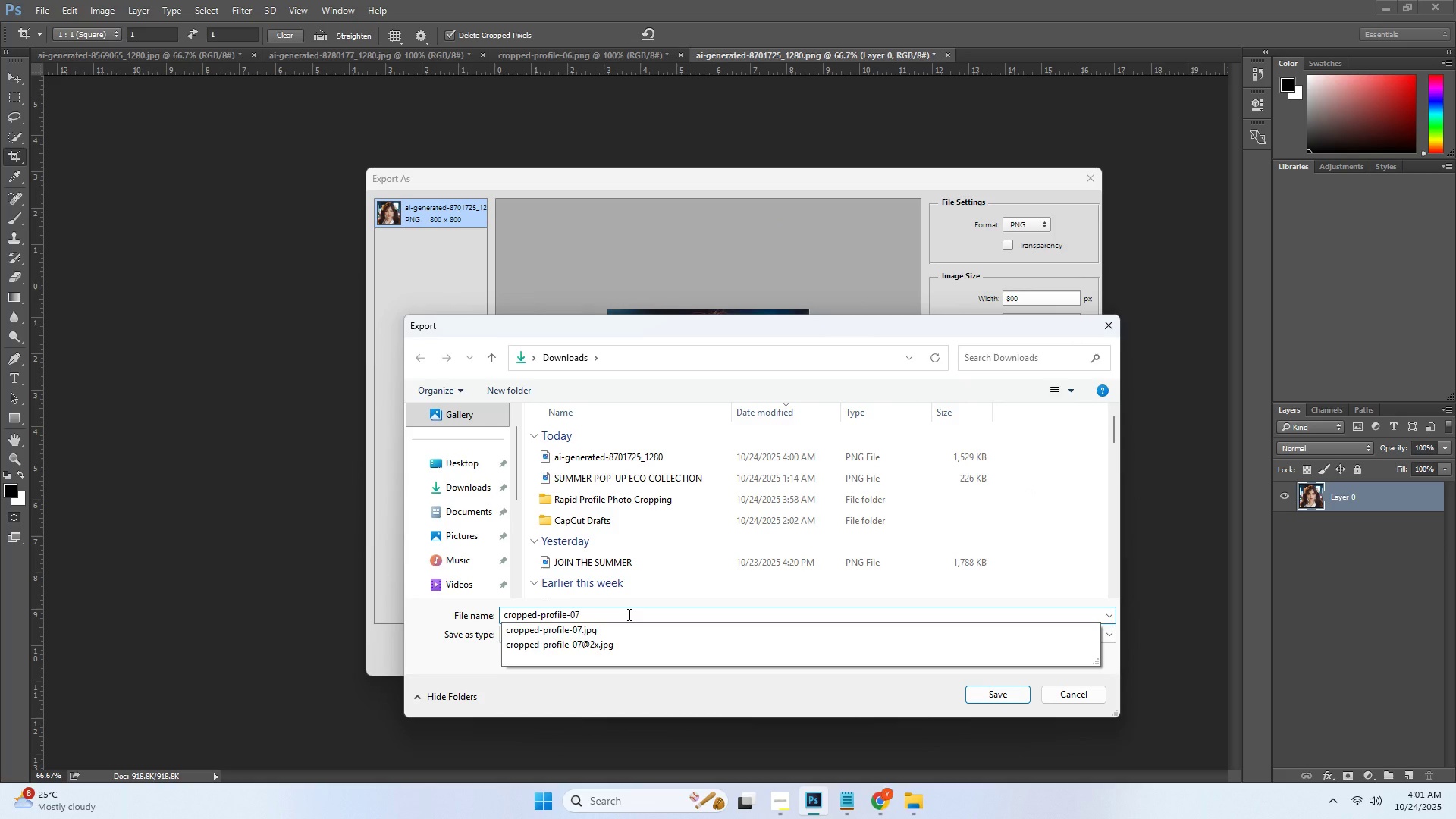 
type(.png)
 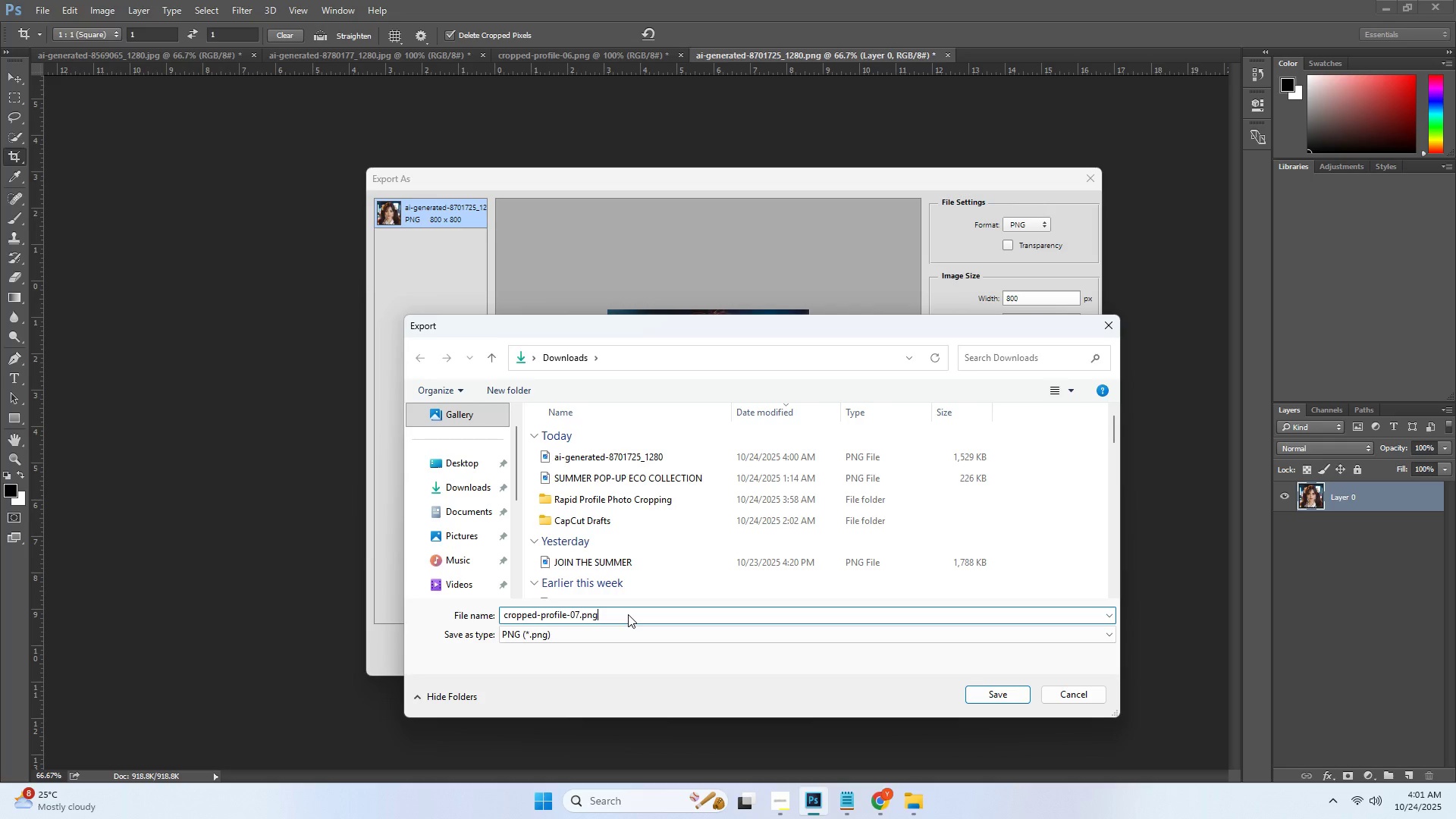 
key(Enter)
 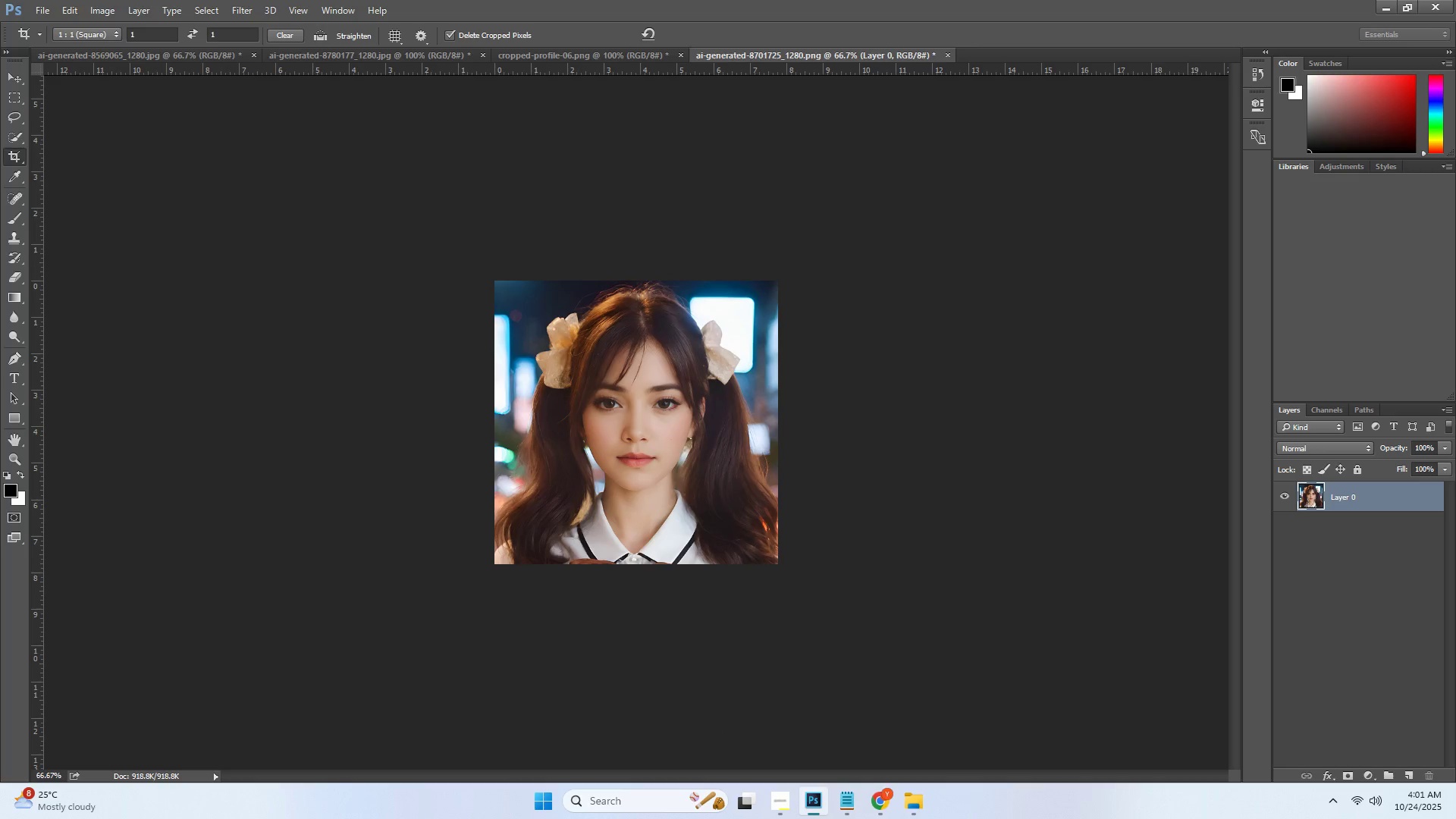 
key(Alt+Control+Shift+W)
 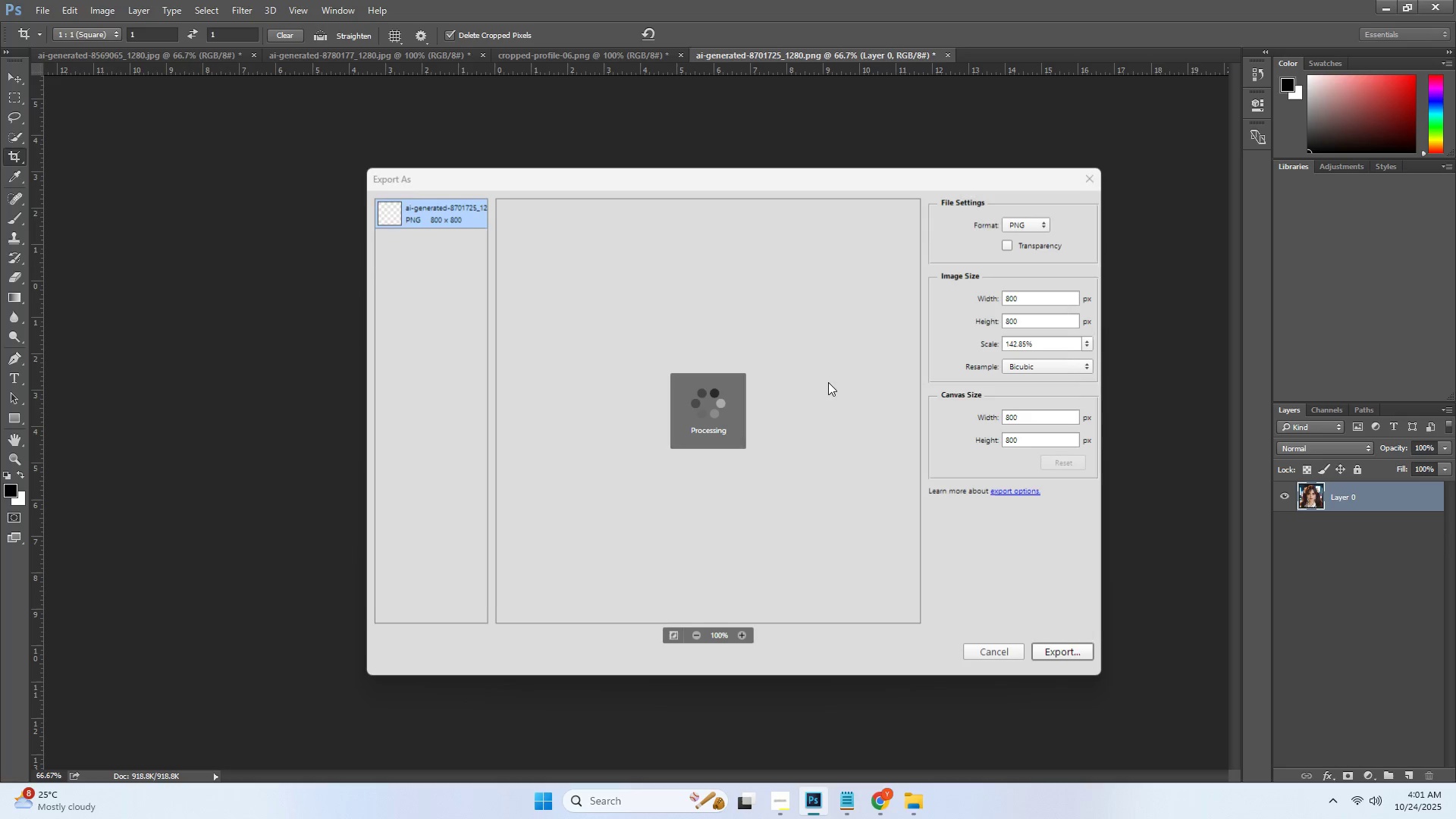 
double_click([1025, 303])
 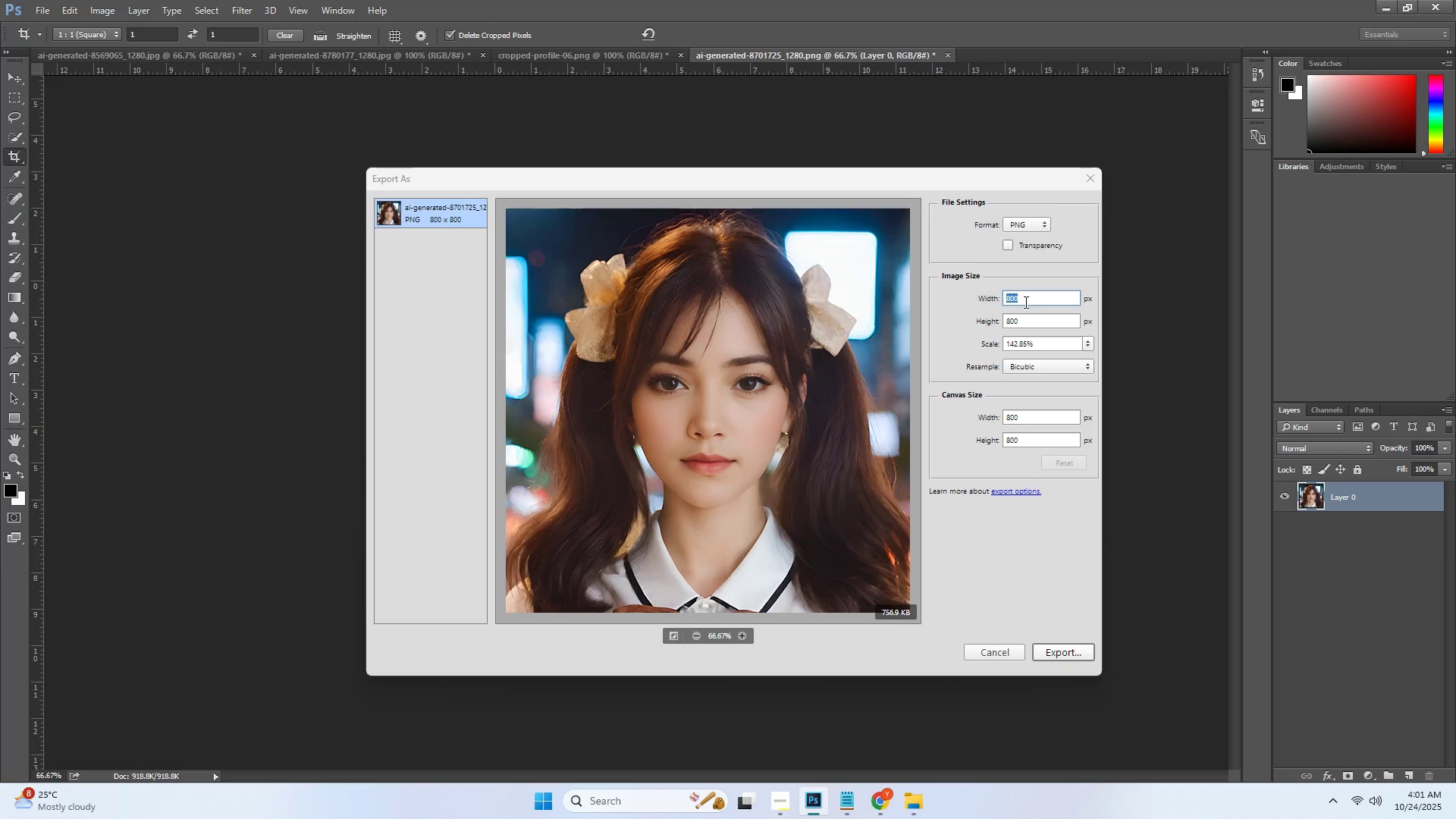 
key(1)
 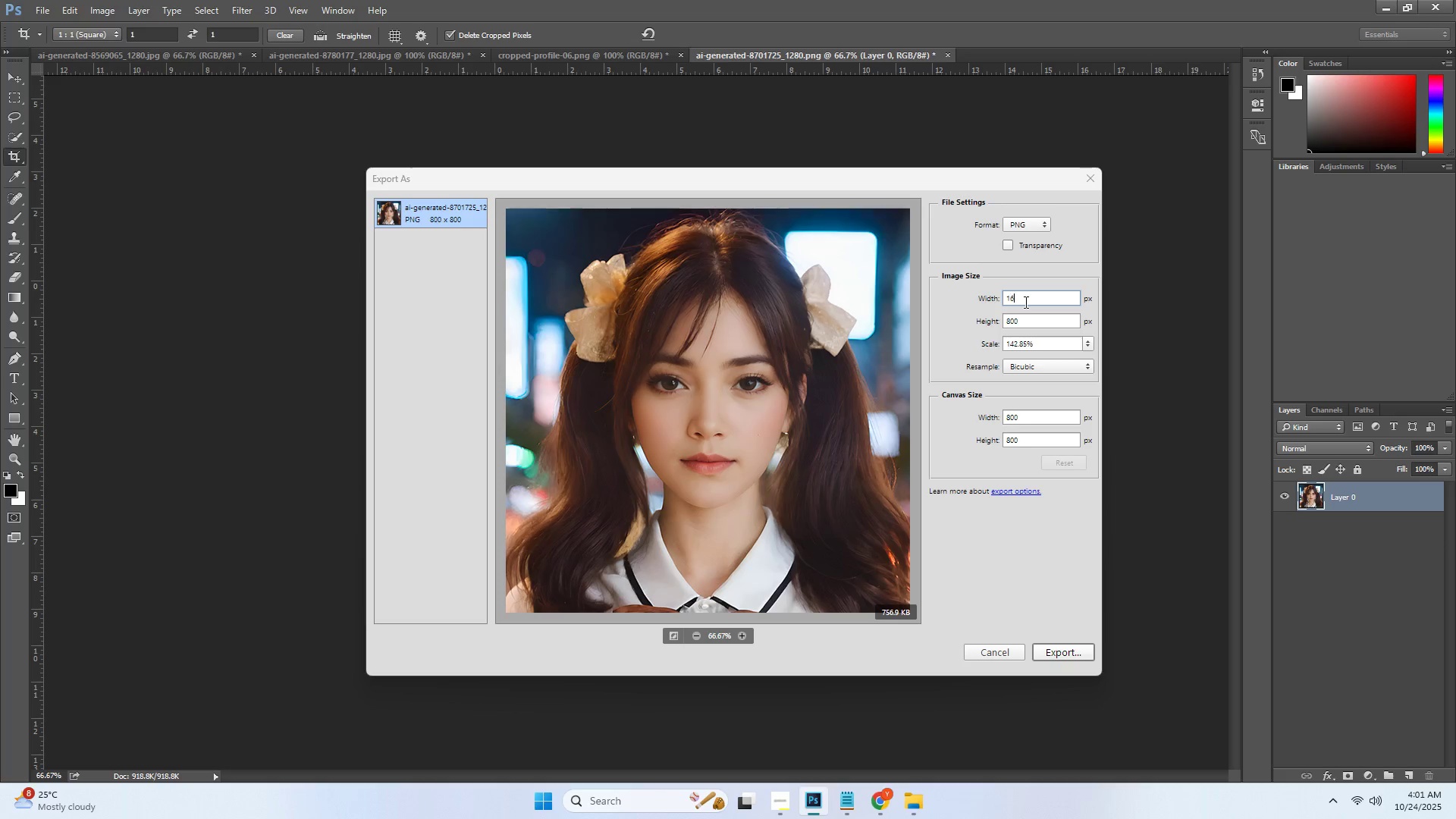 
key(Numpad6)
 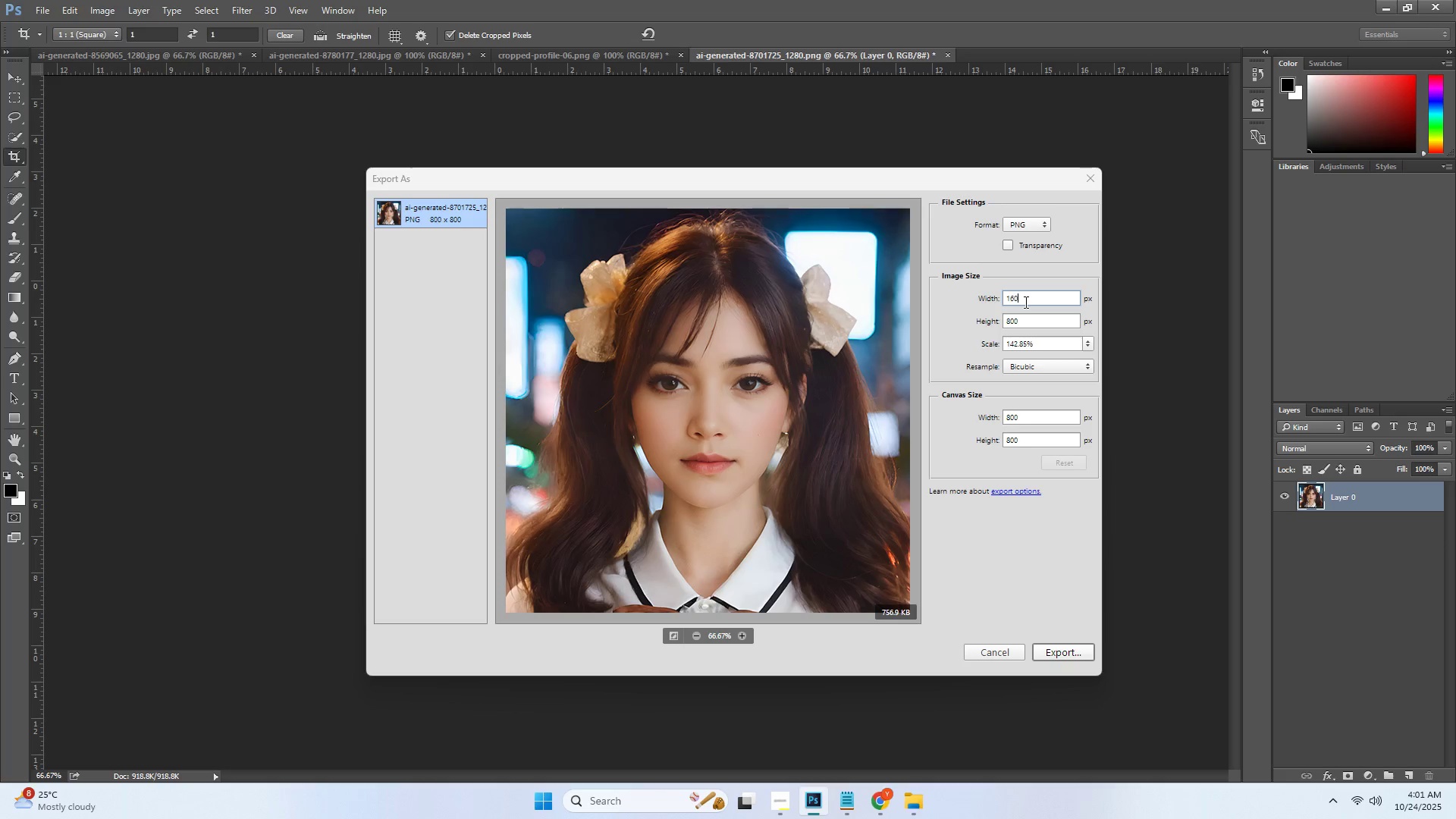 
key(Numpad0)
 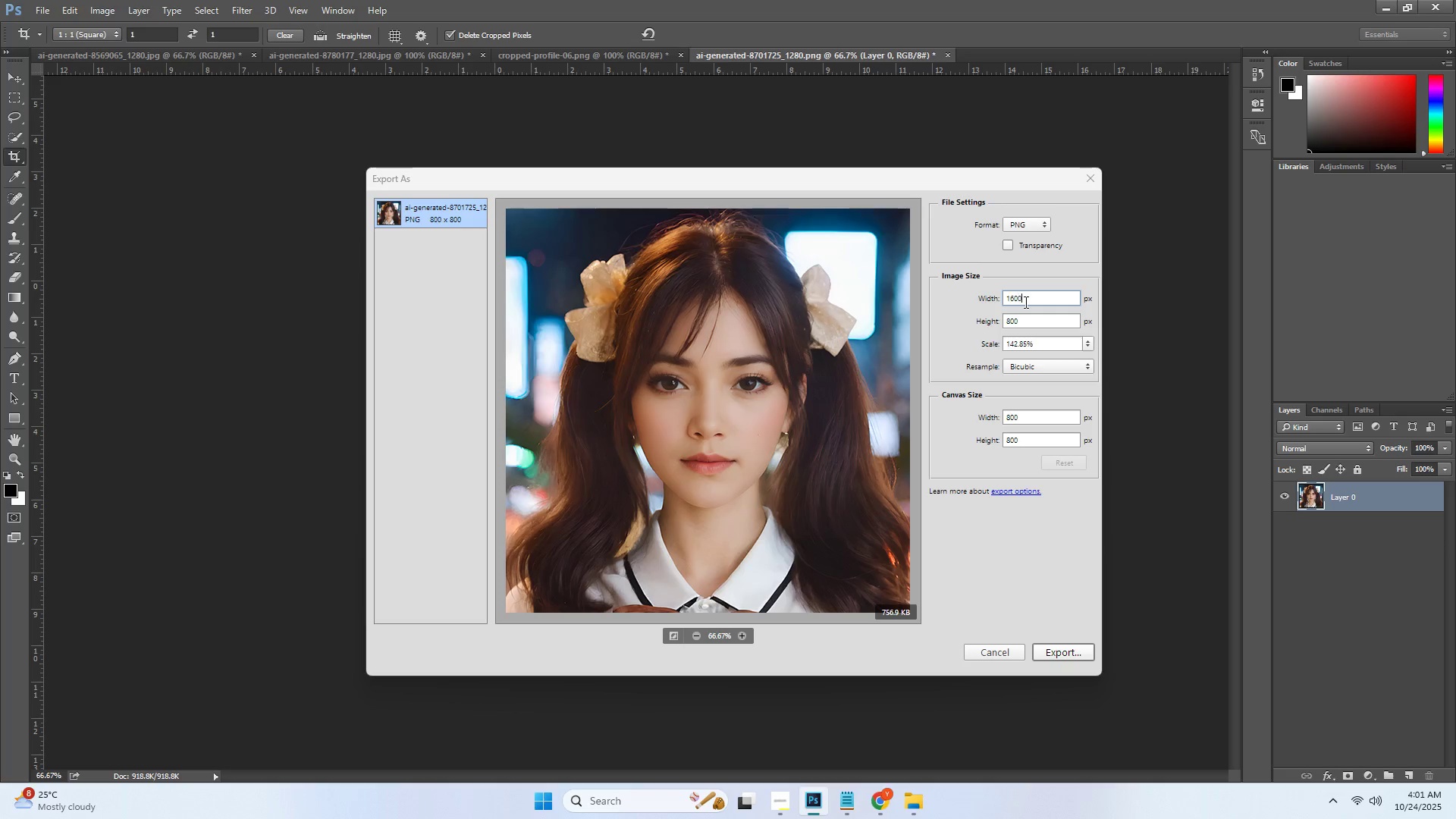 
key(Numpad0)
 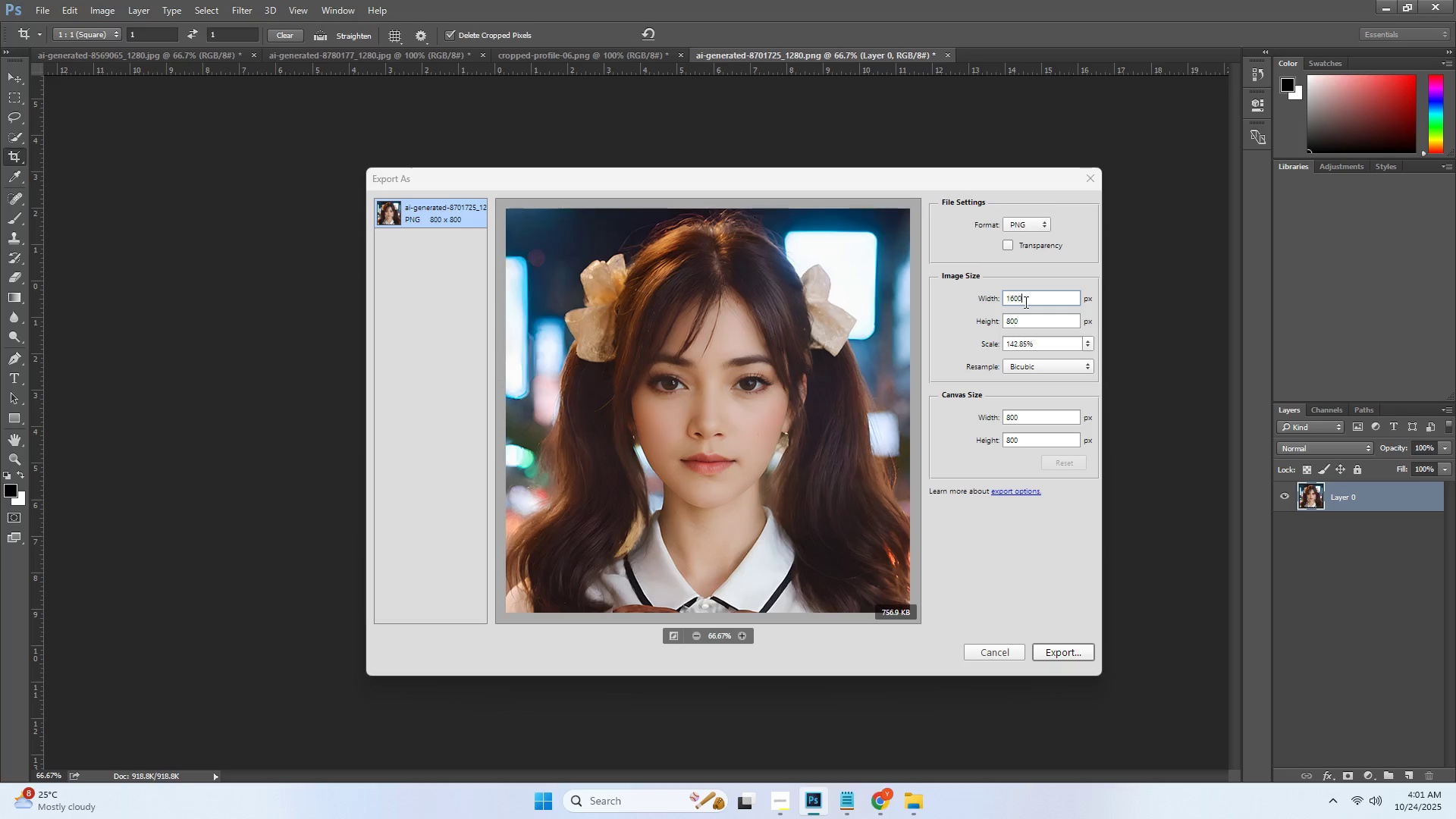 
key(Tab)
 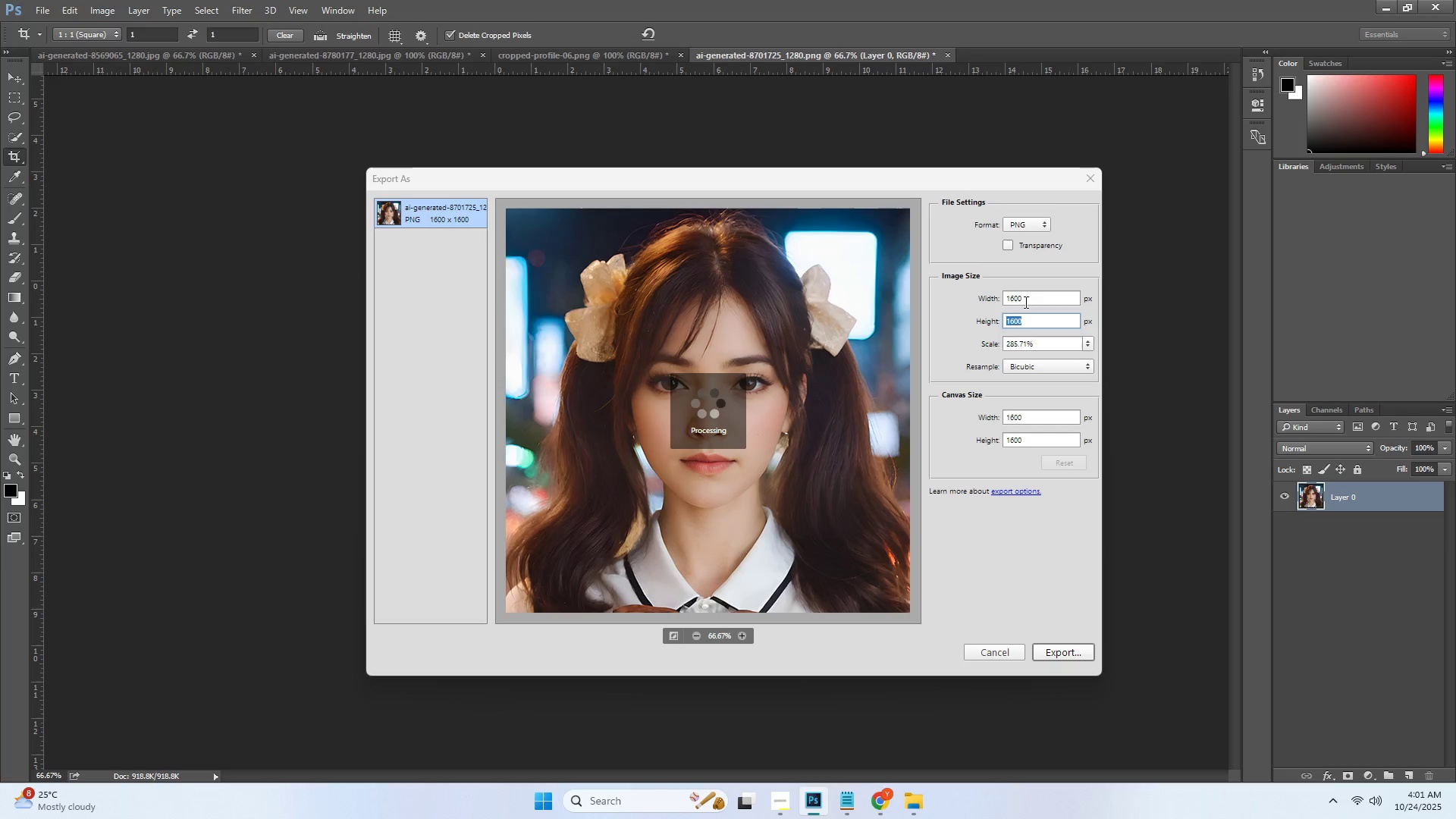 
key(1)
 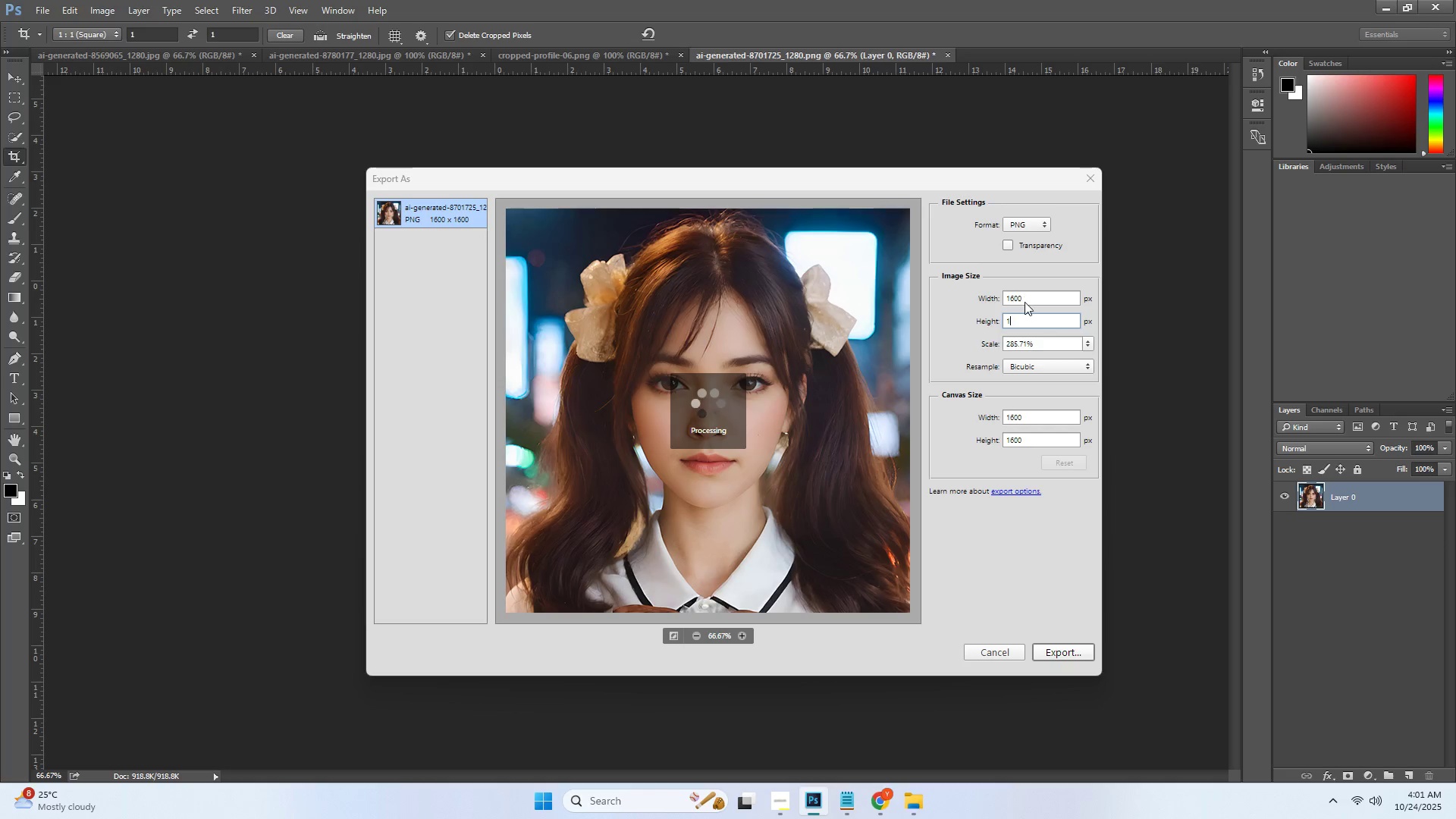 
key(Numpad6)
 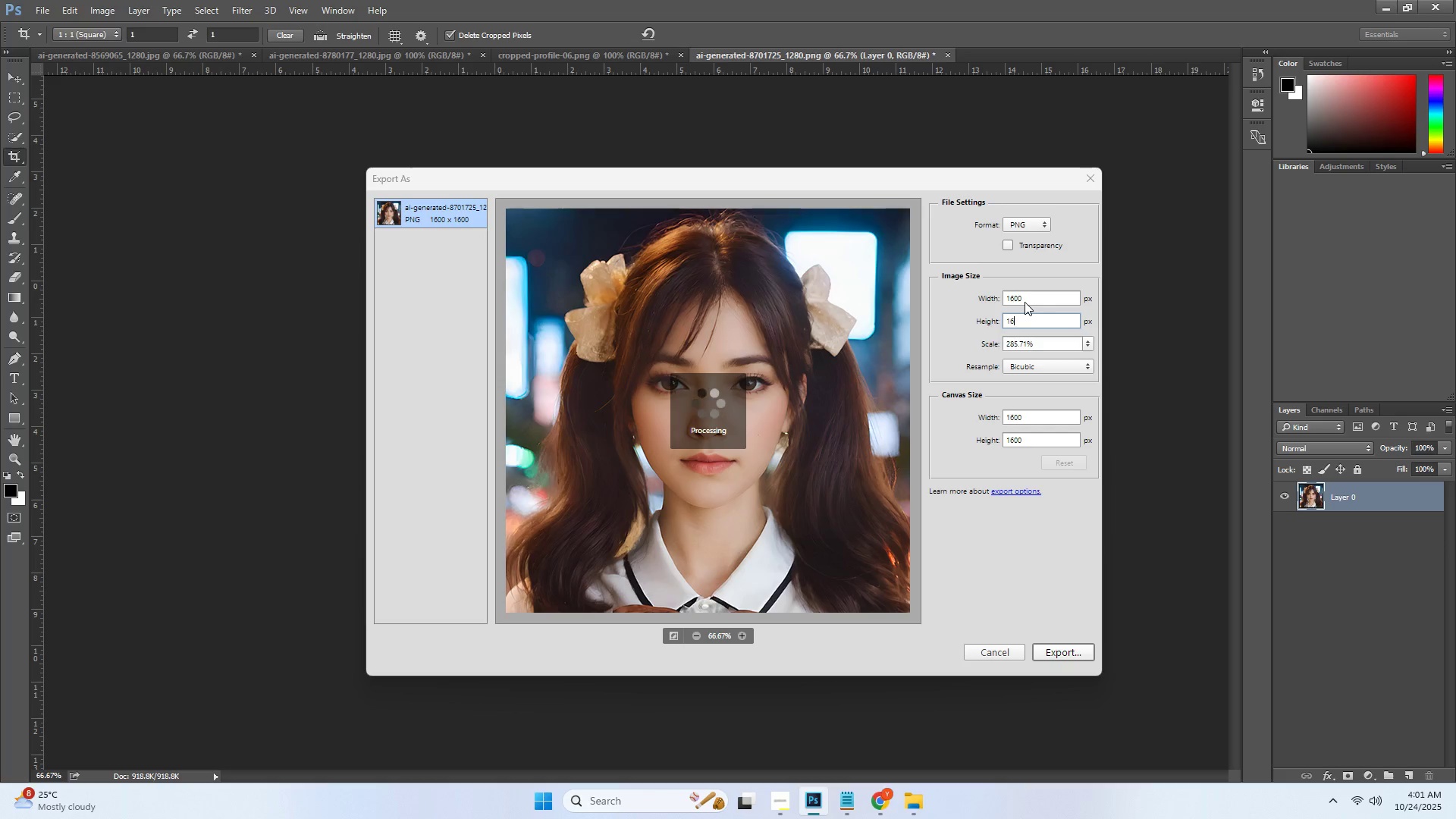 
key(Numpad0)
 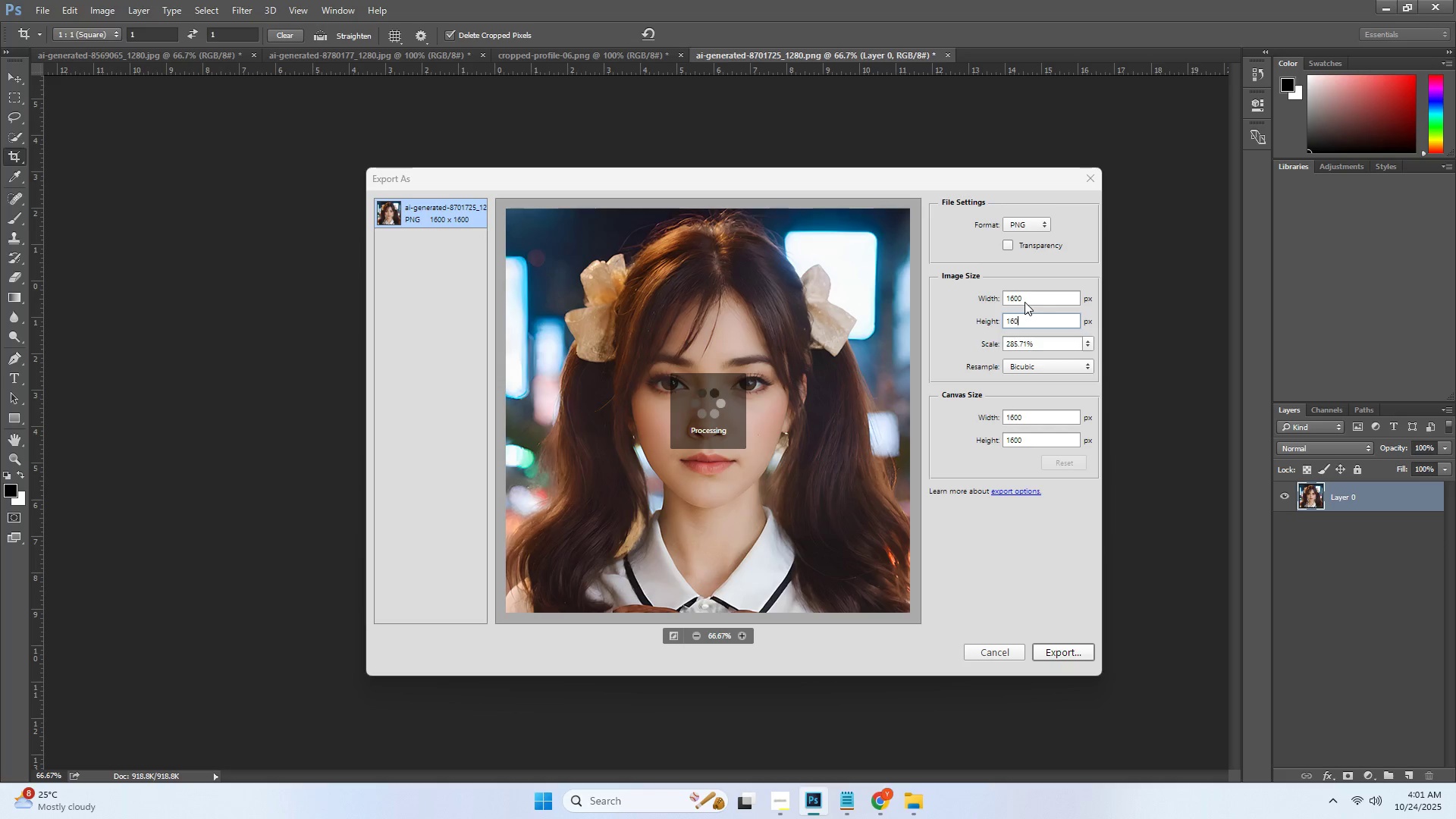 
key(Numpad0)
 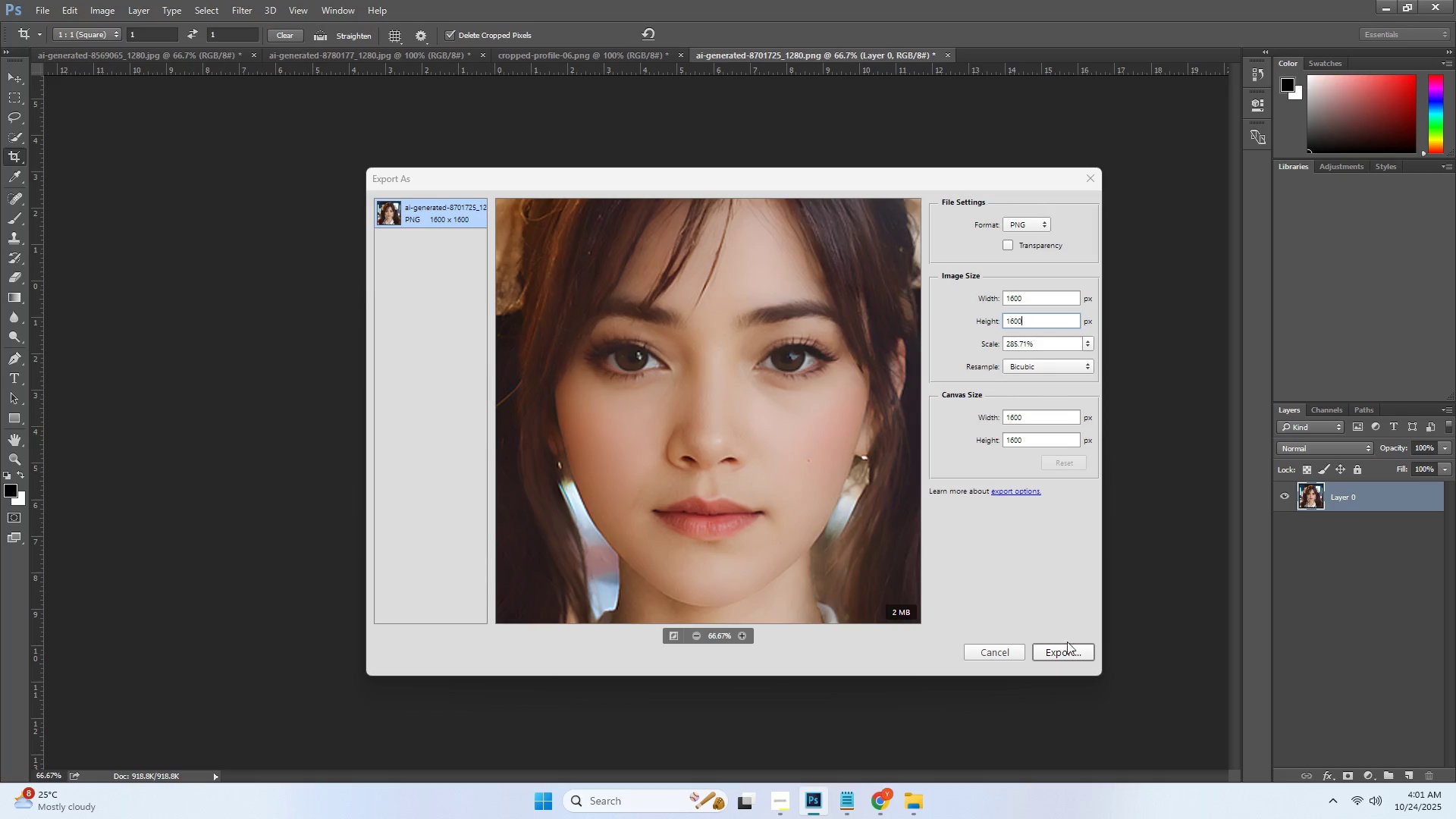 
left_click([1064, 650])
 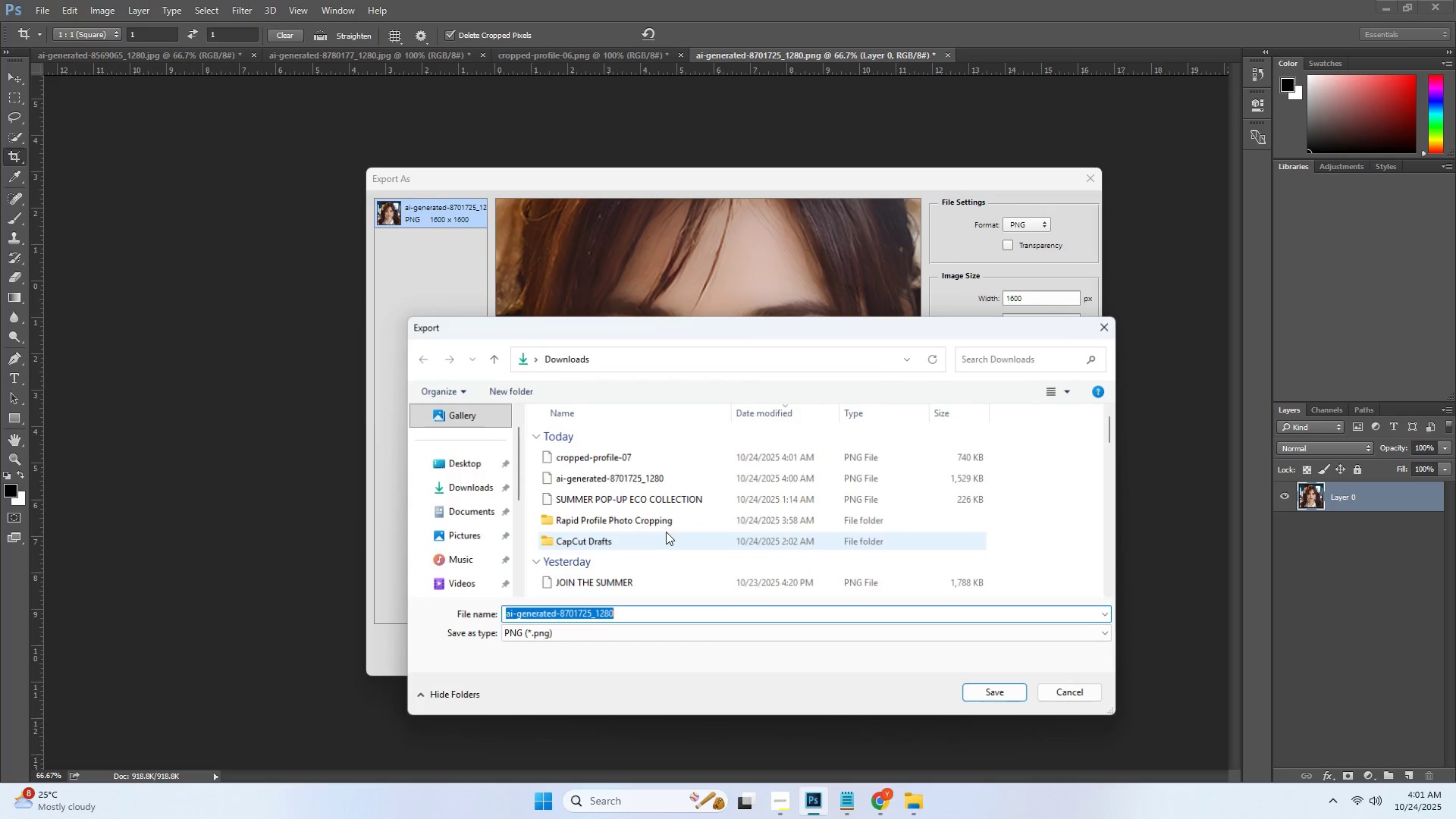 
key(Control+ControlLeft)
 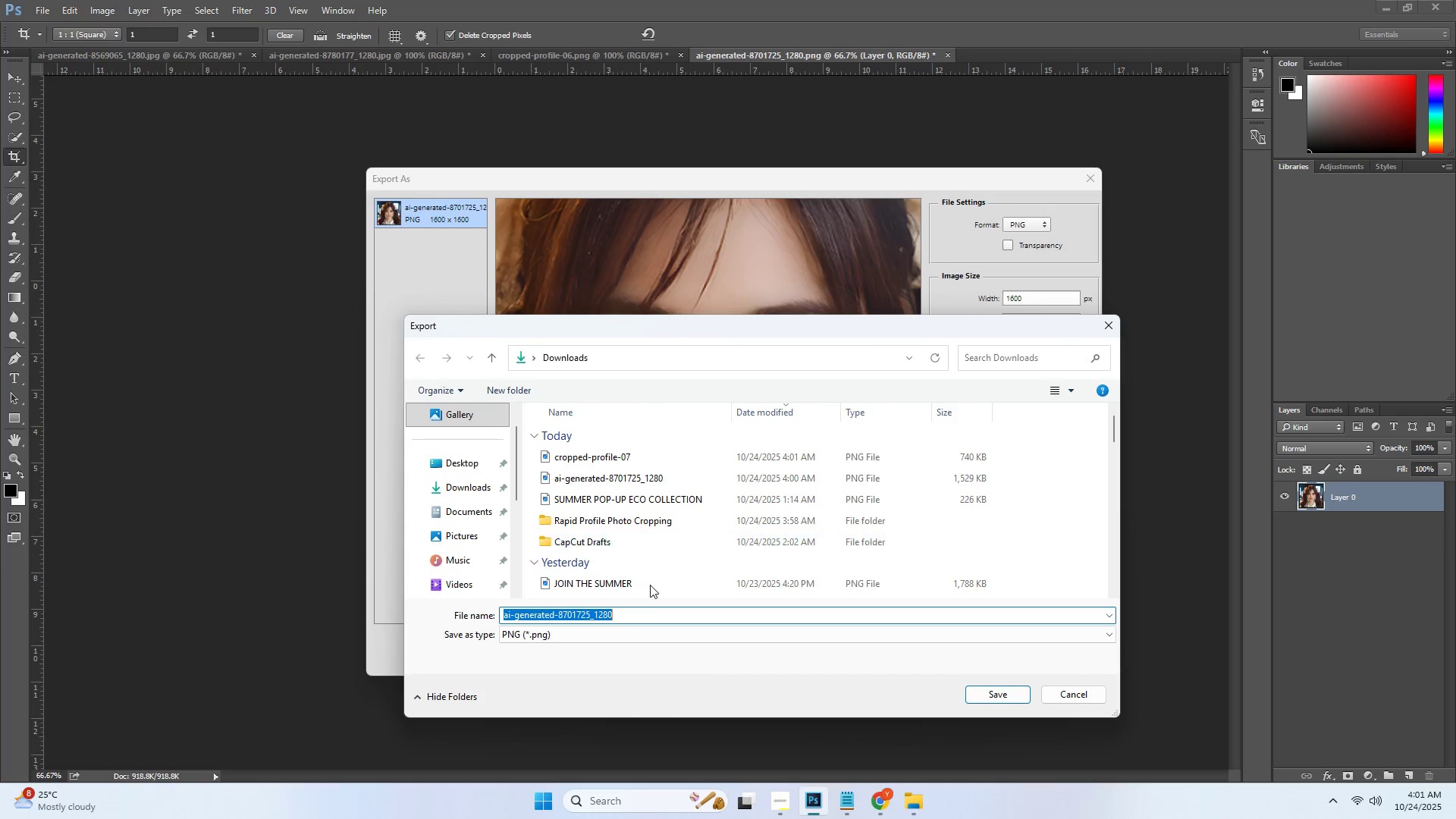 
key(Control+V)
 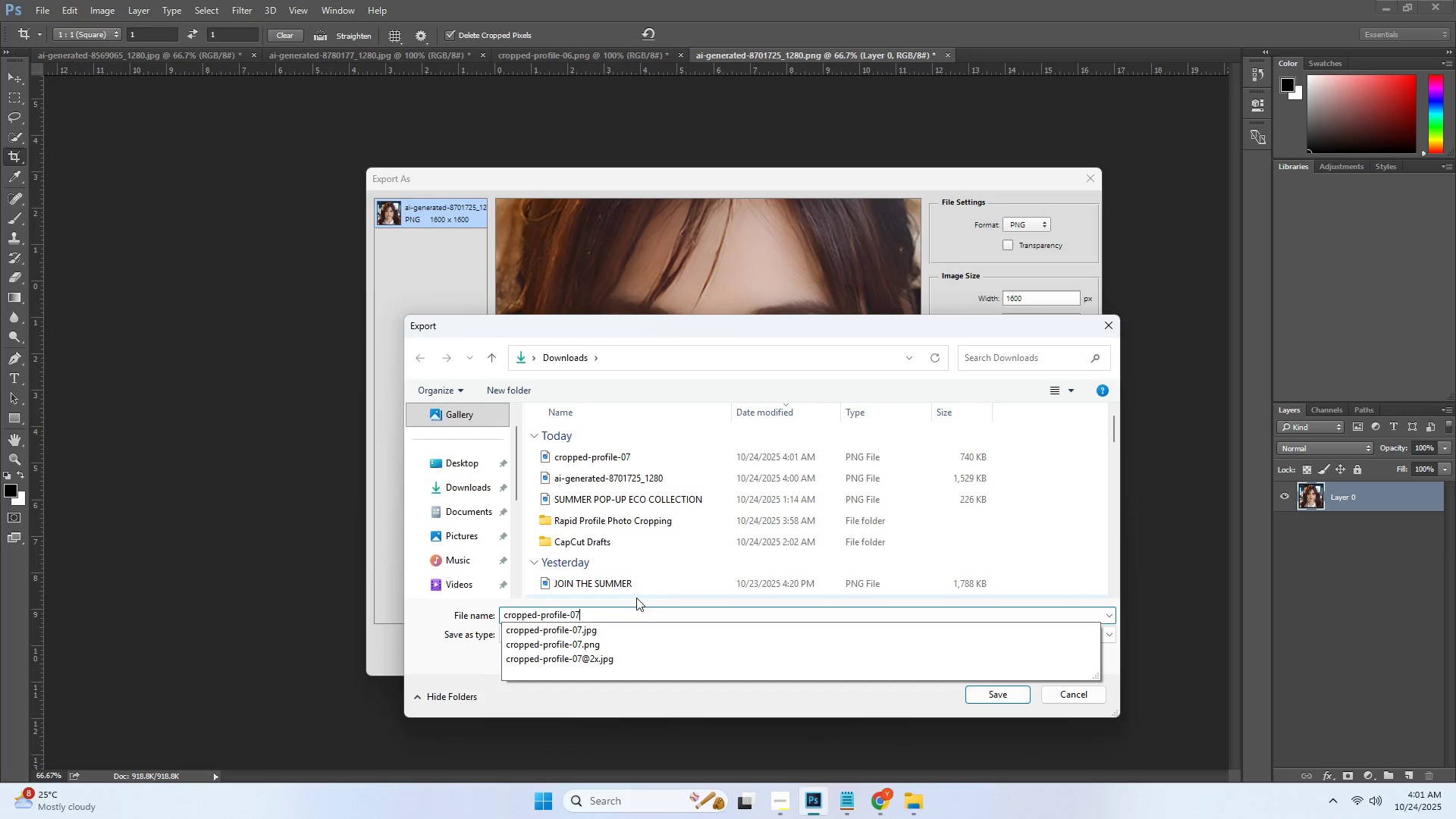 
type(@2z)
key(Backspace)
type(x.png)
 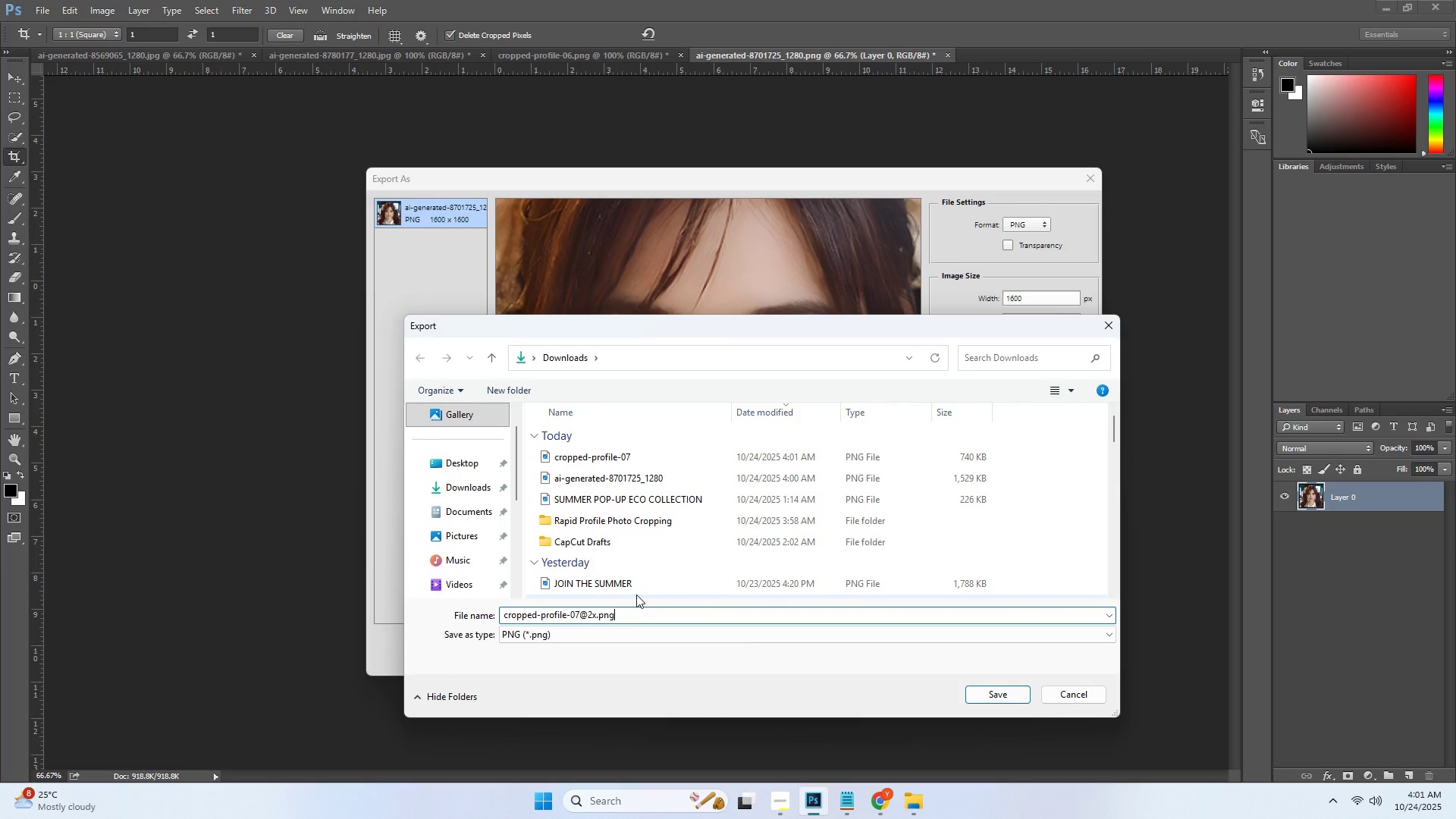 
key(Enter)
 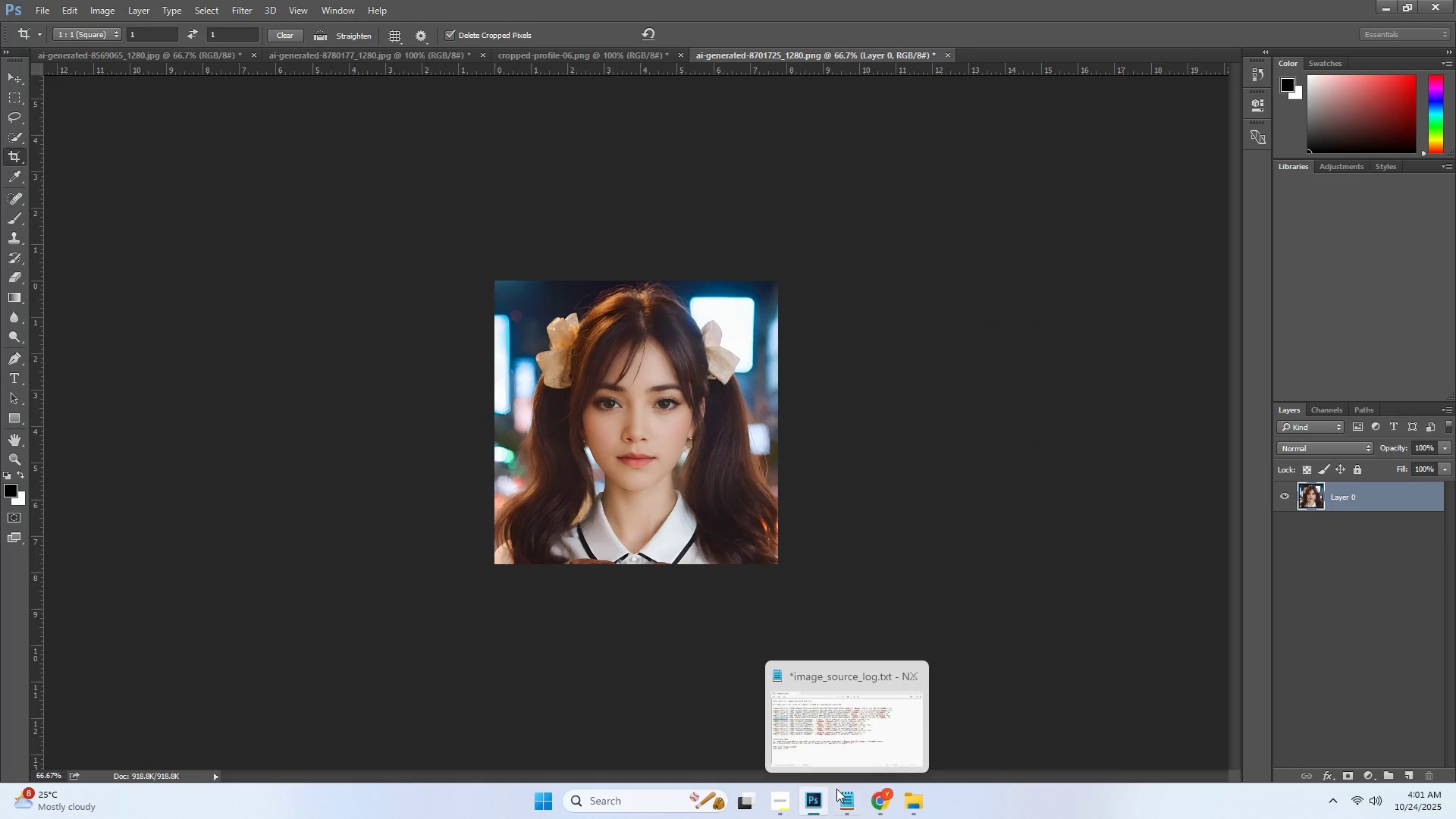 
left_click([902, 795])
 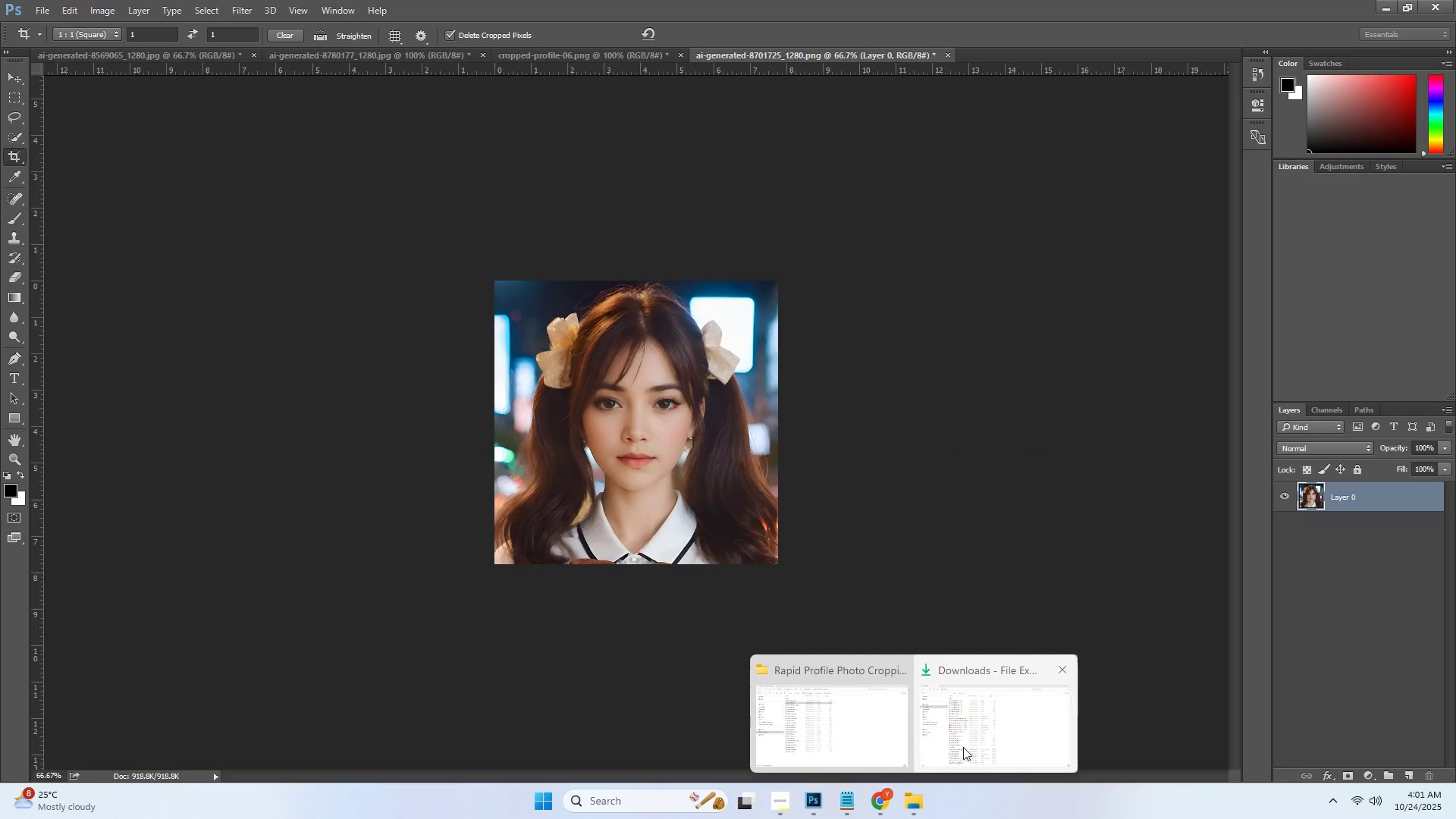 
left_click([877, 740])
 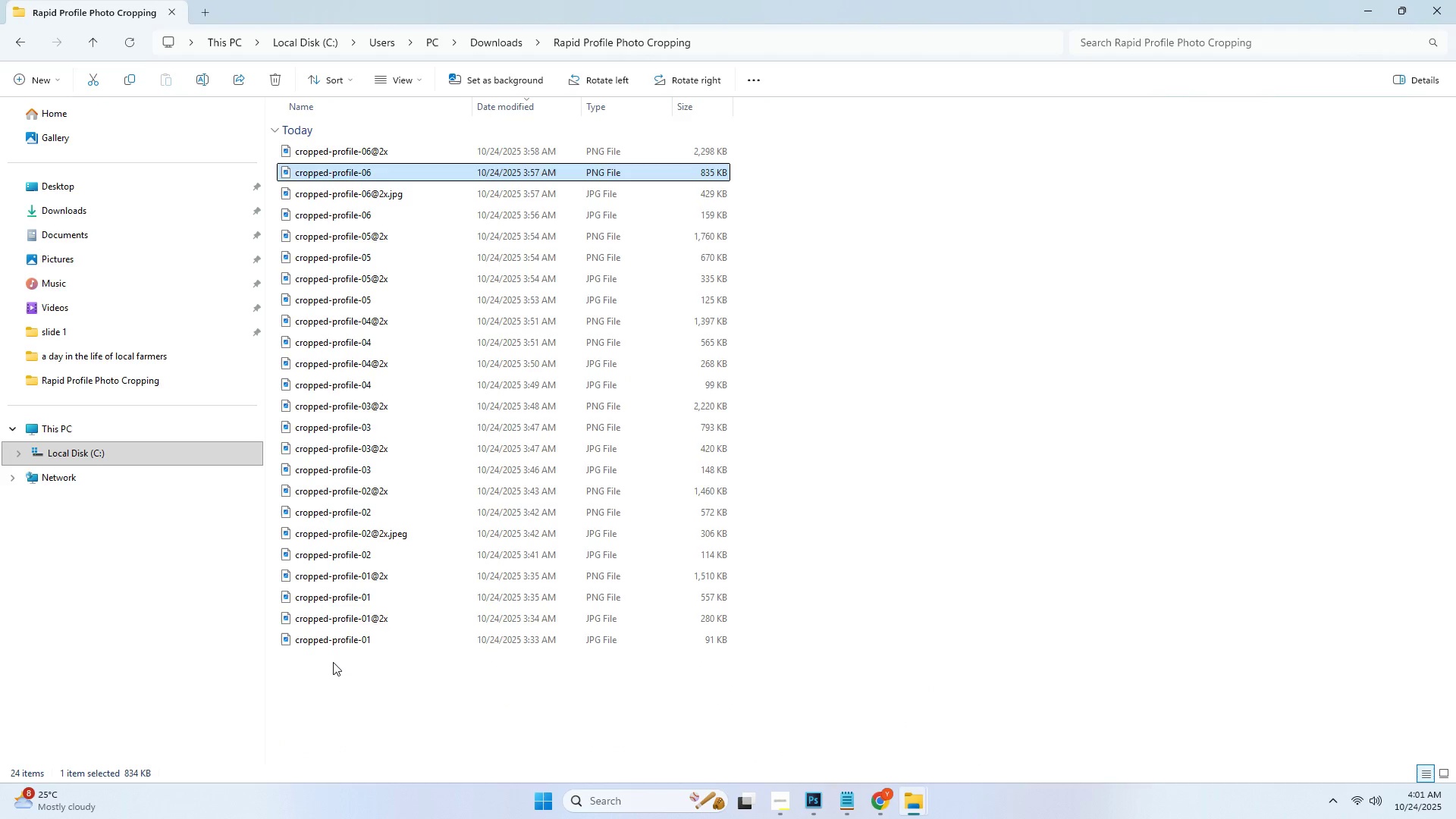 
double_click([340, 641])
 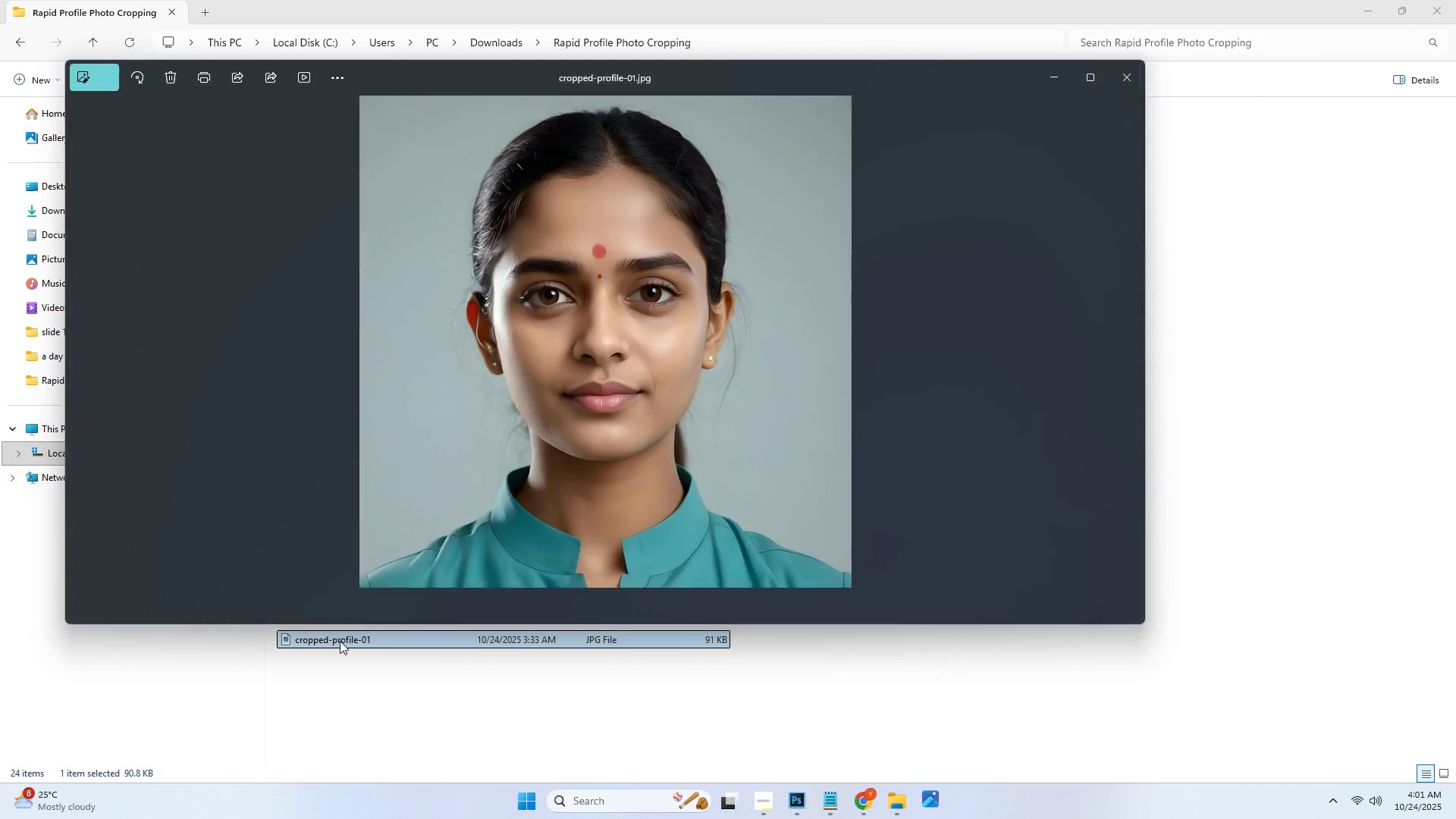 
key(ArrowLeft)
 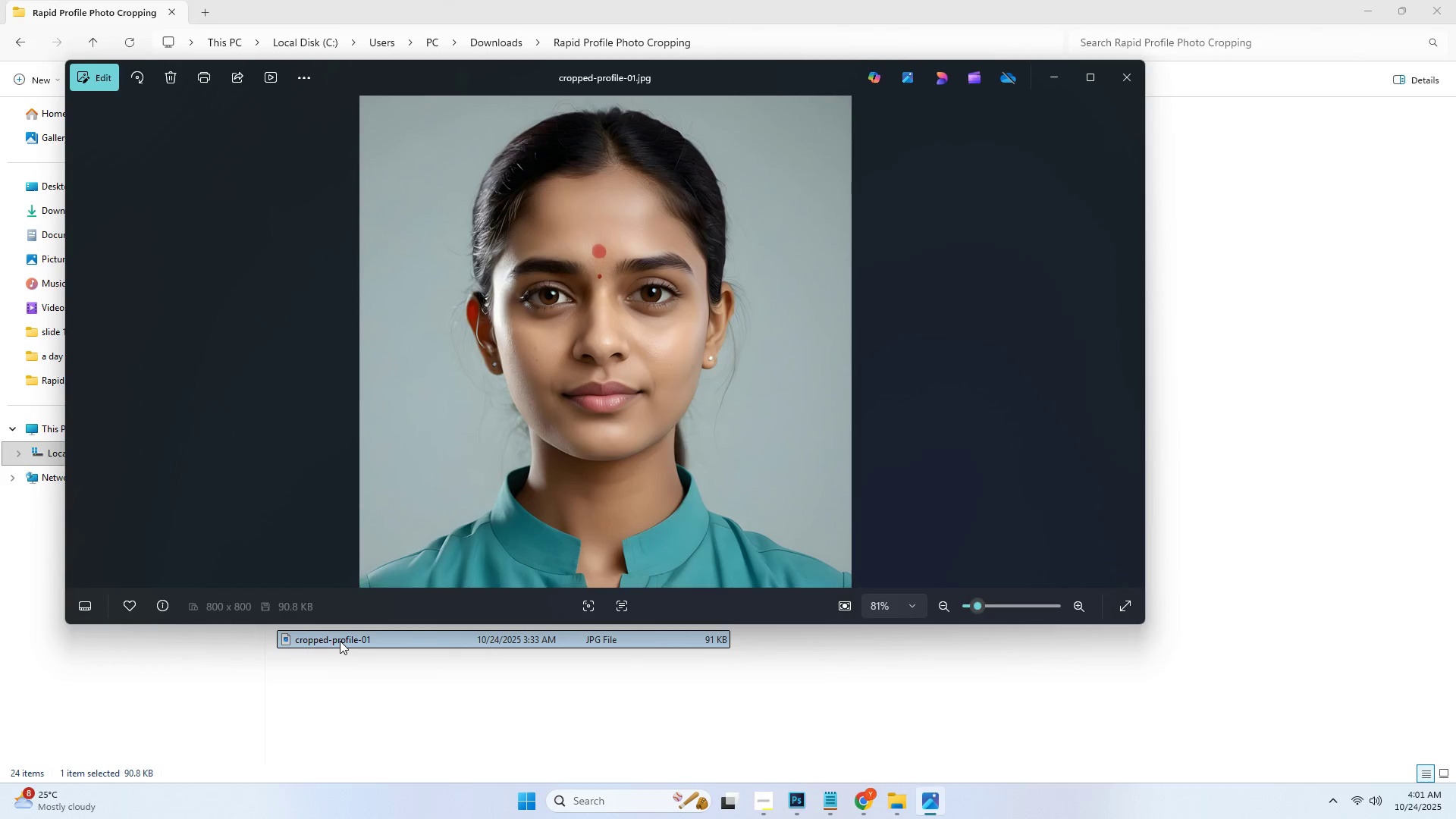 
key(ArrowLeft)
 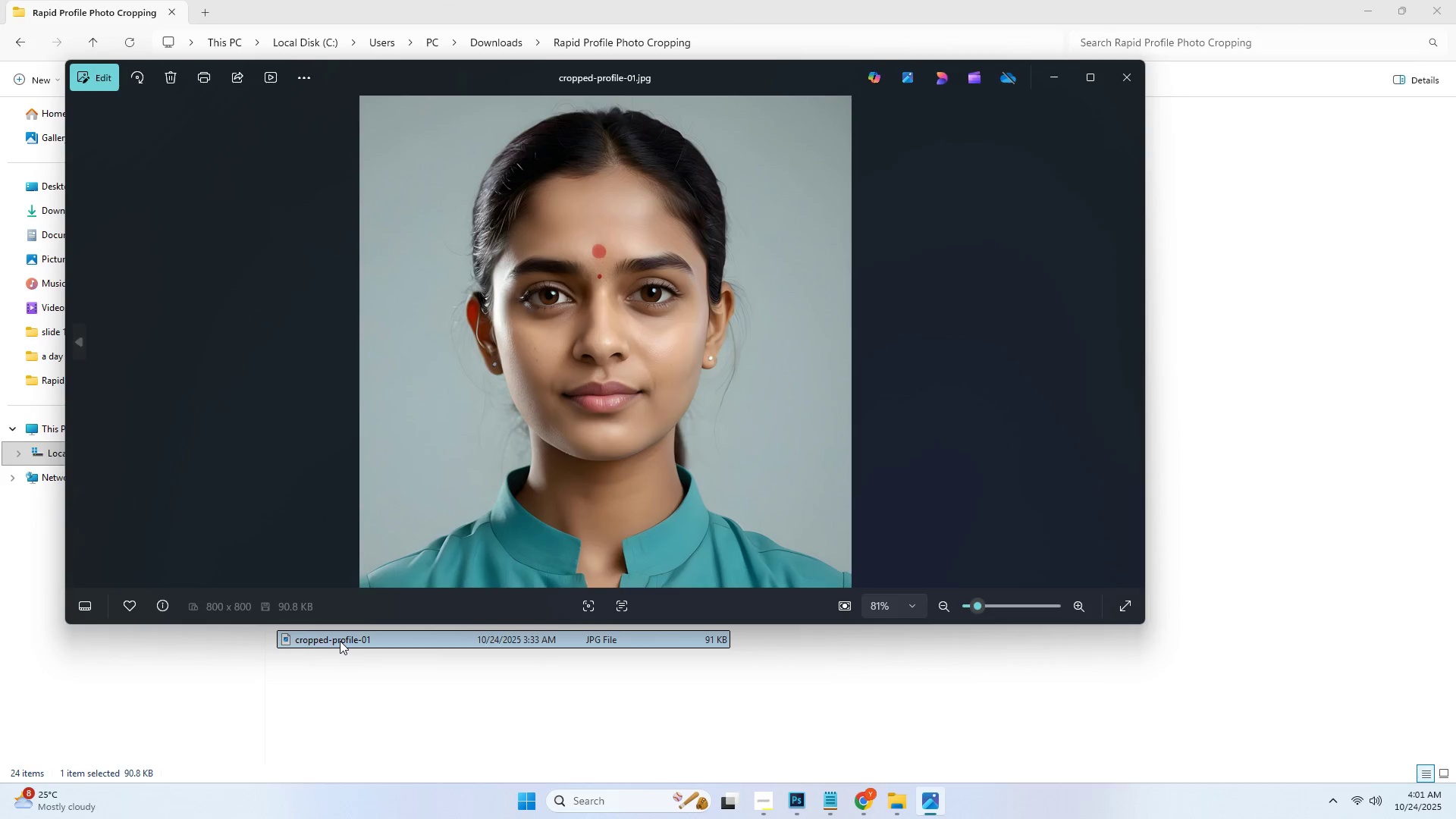 
key(ArrowLeft)
 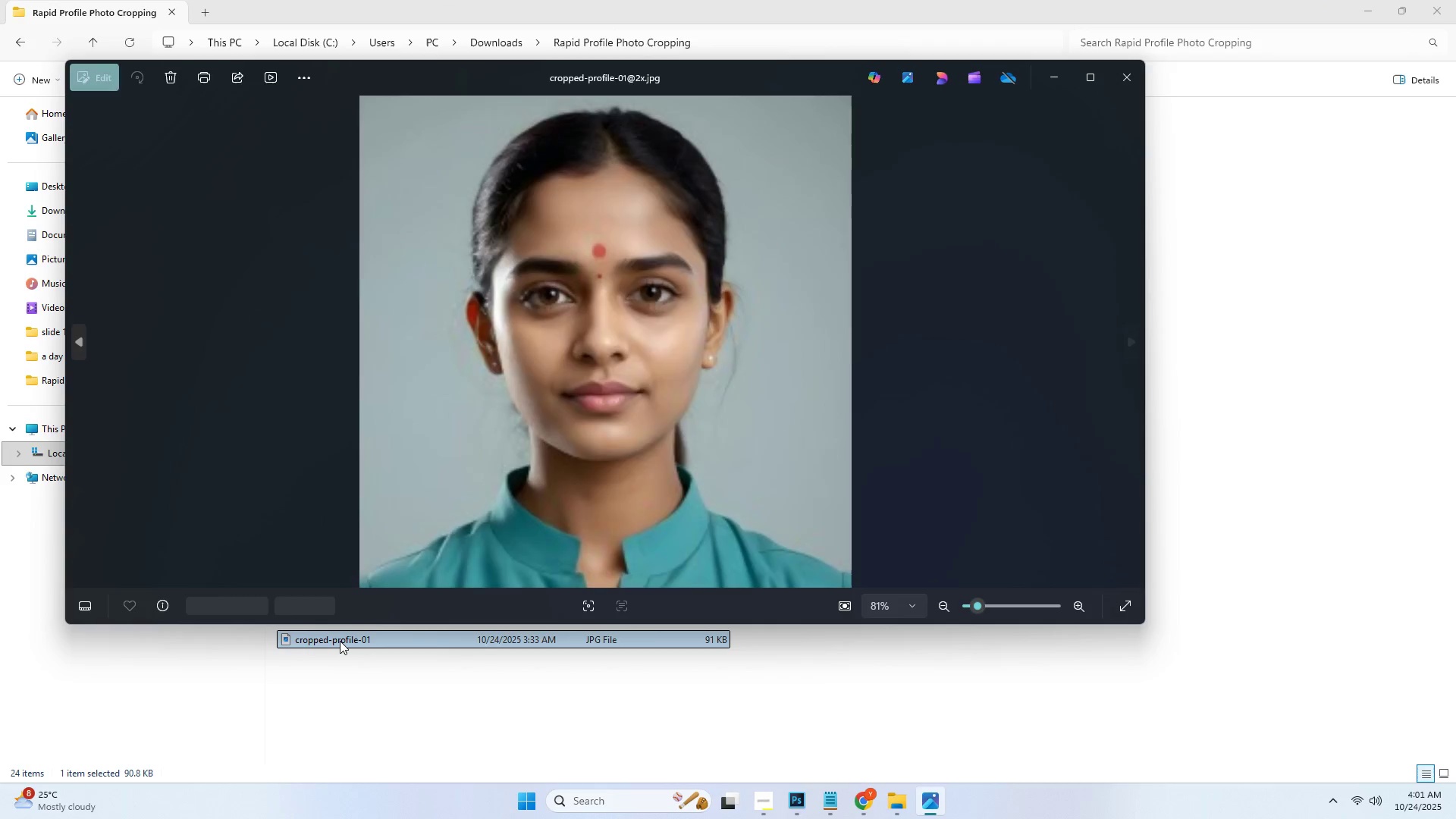 
key(ArrowLeft)
 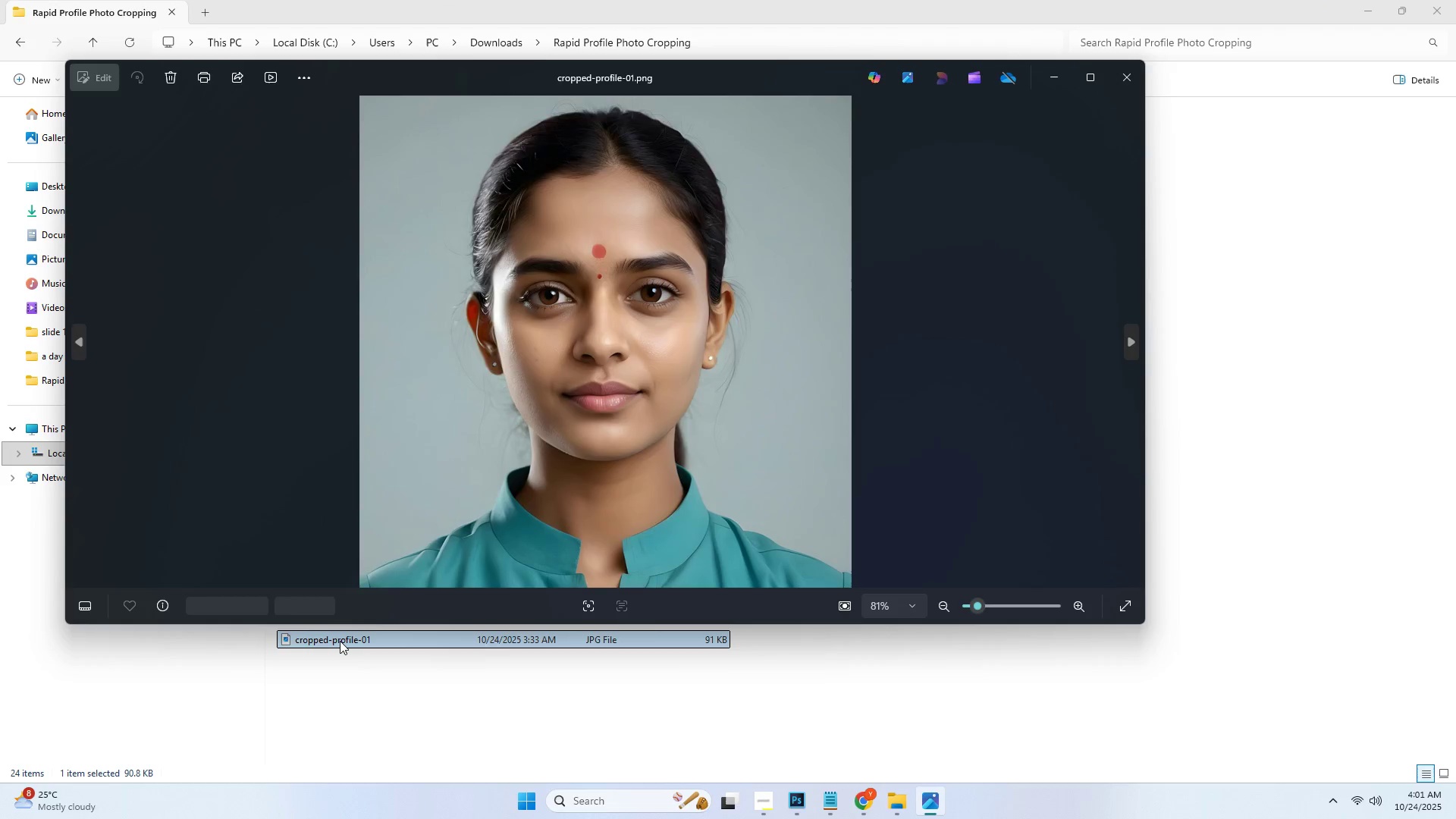 
key(ArrowLeft)
 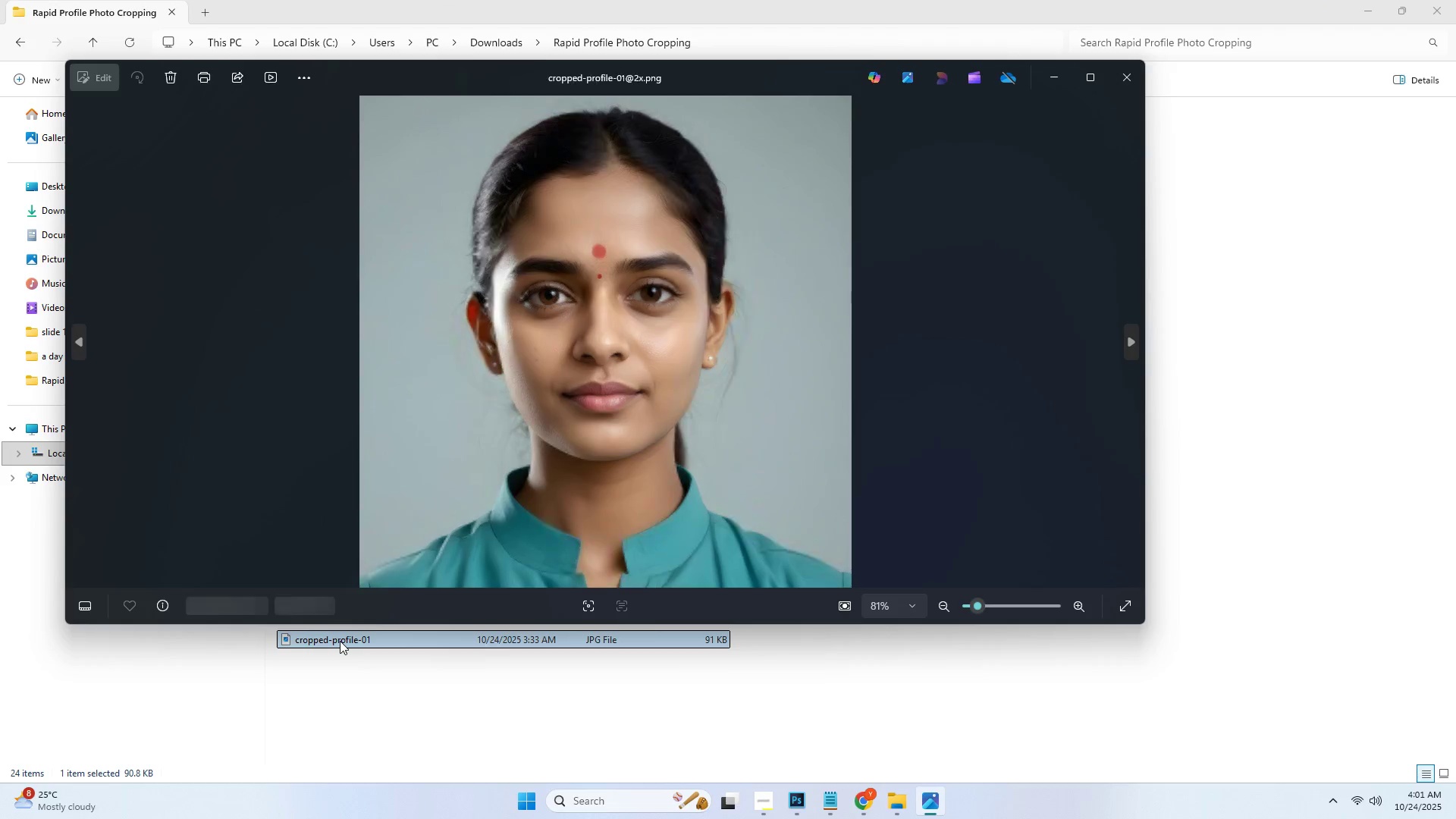 
key(ArrowLeft)
 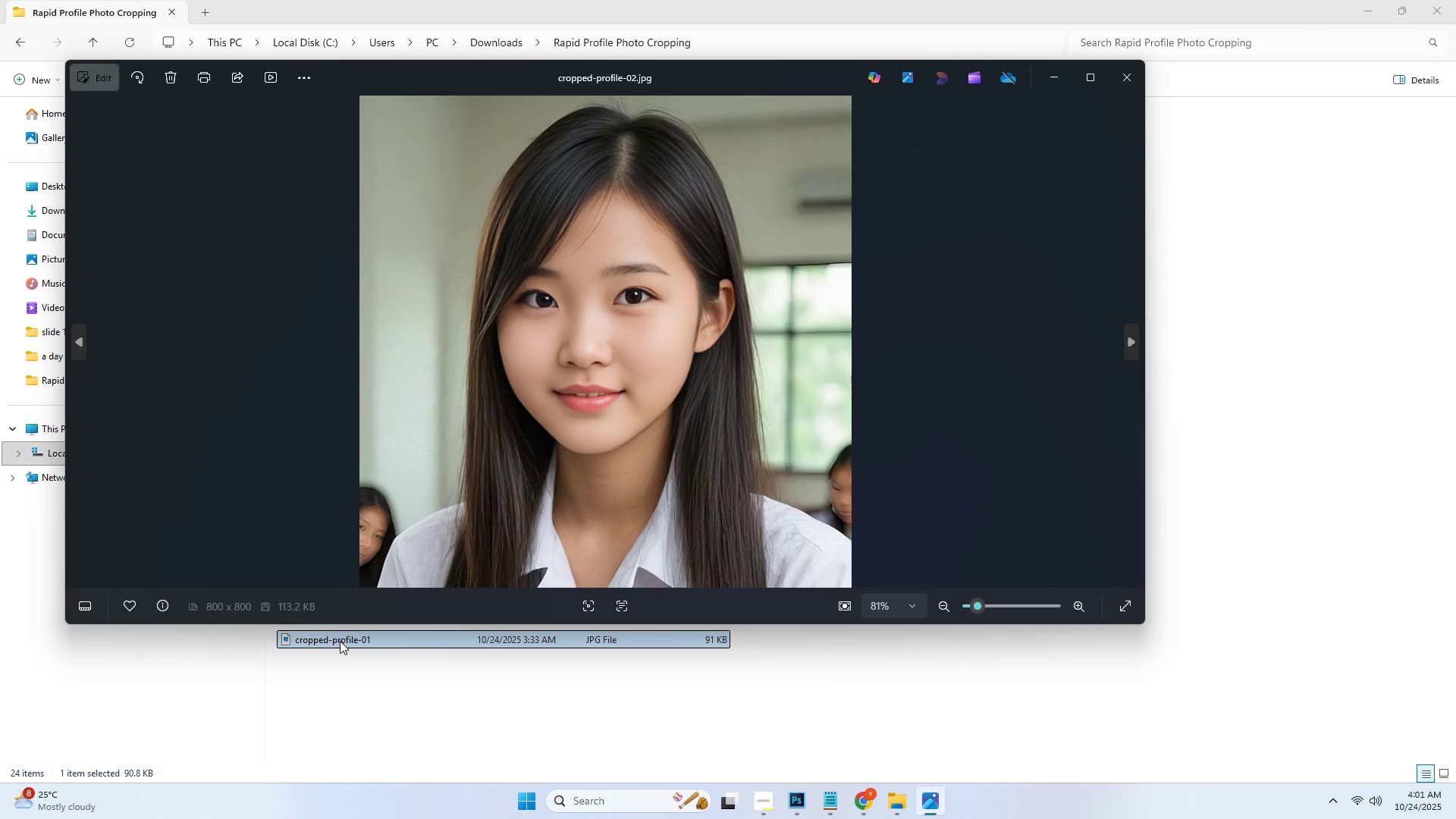 
key(ArrowLeft)
 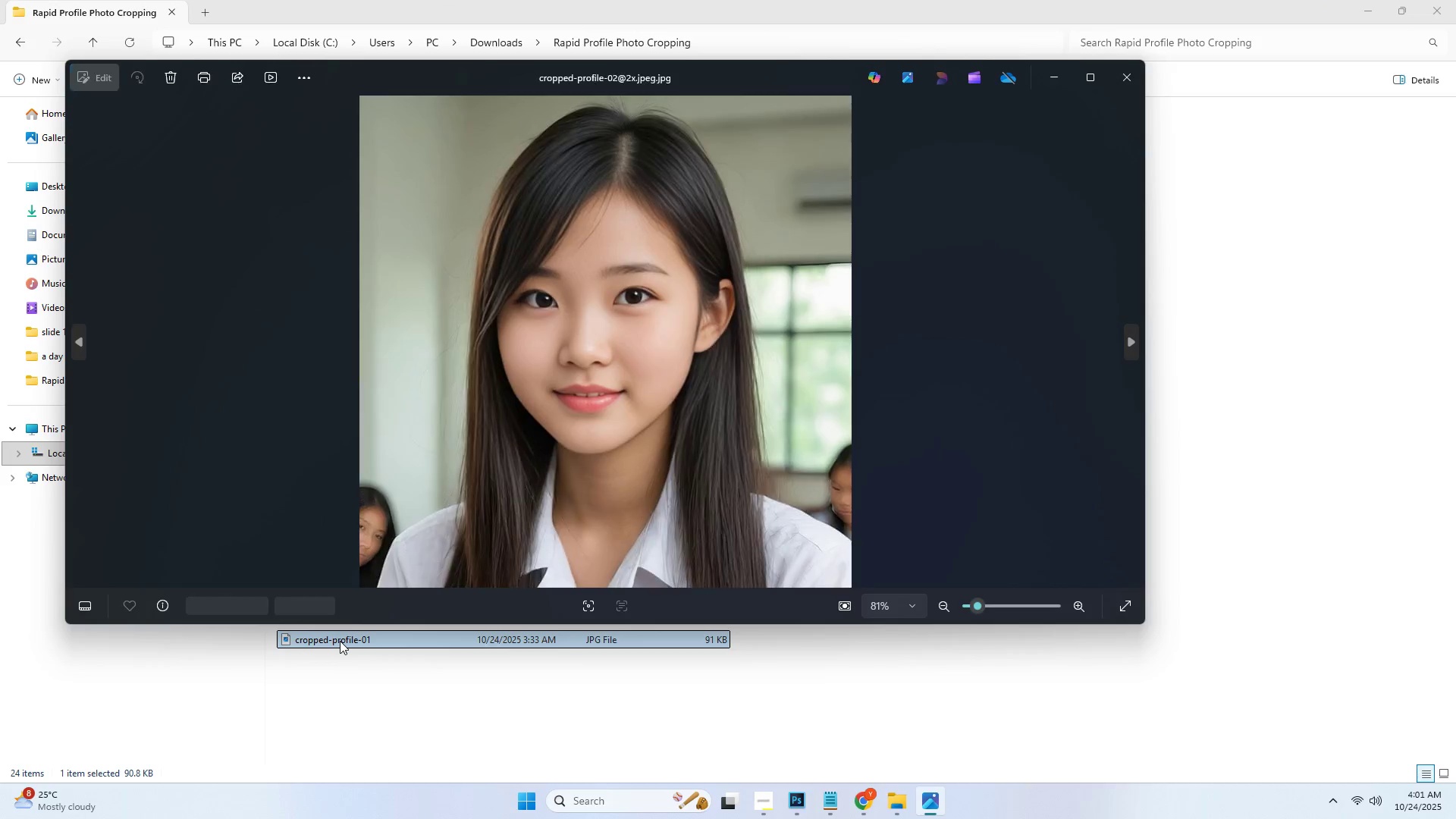 
key(ArrowLeft)
 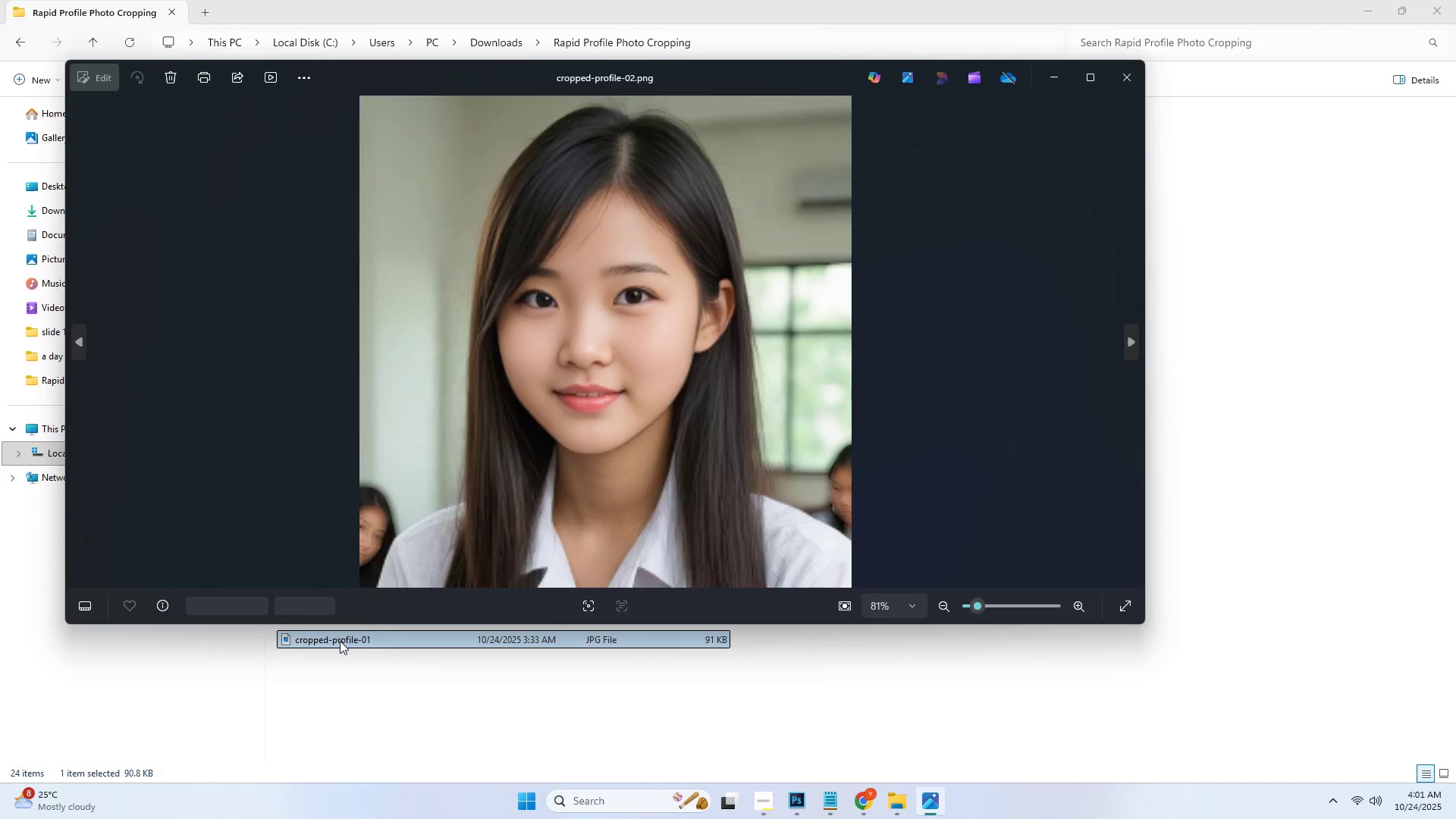 
key(ArrowLeft)
 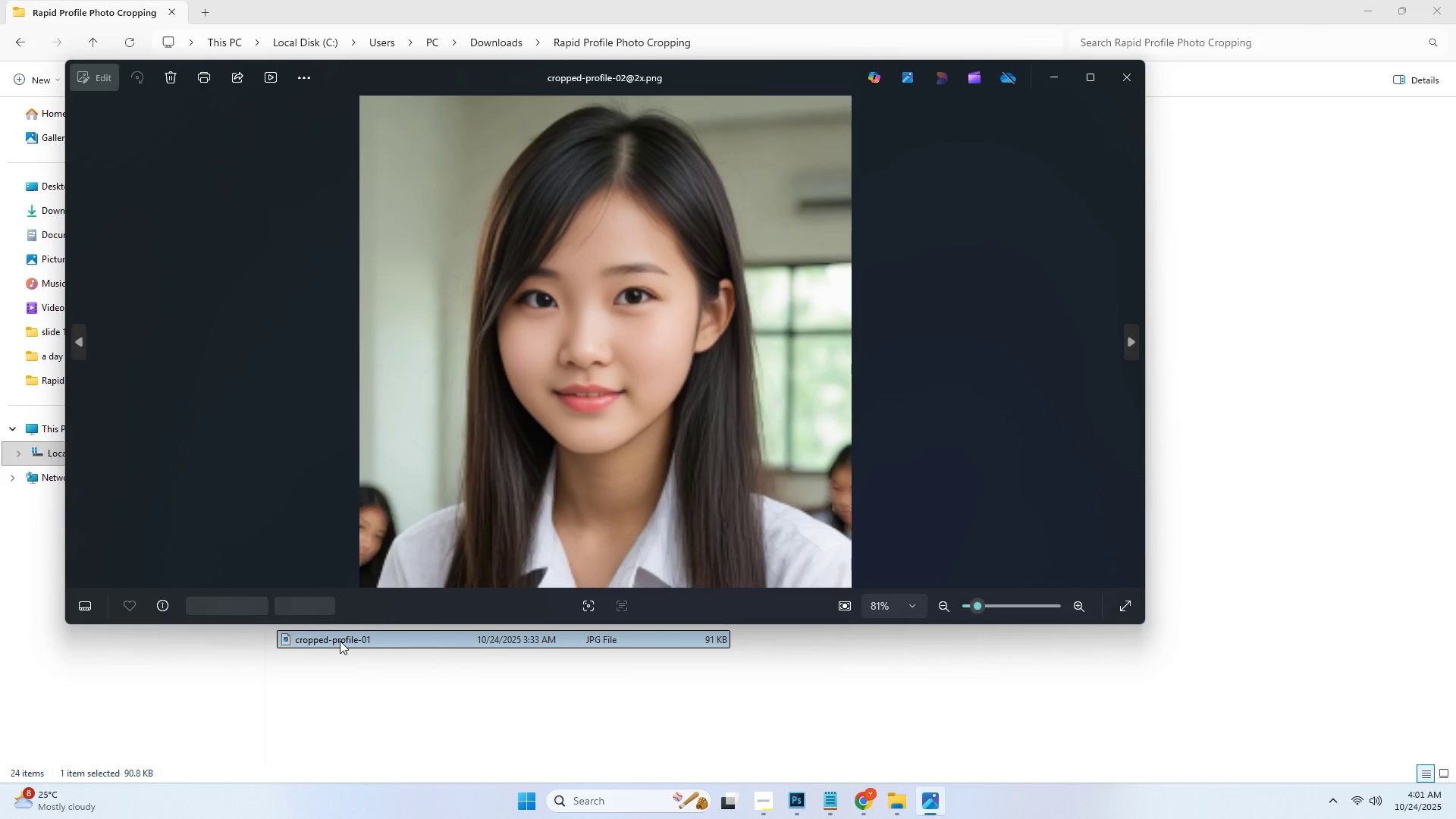 
key(ArrowLeft)
 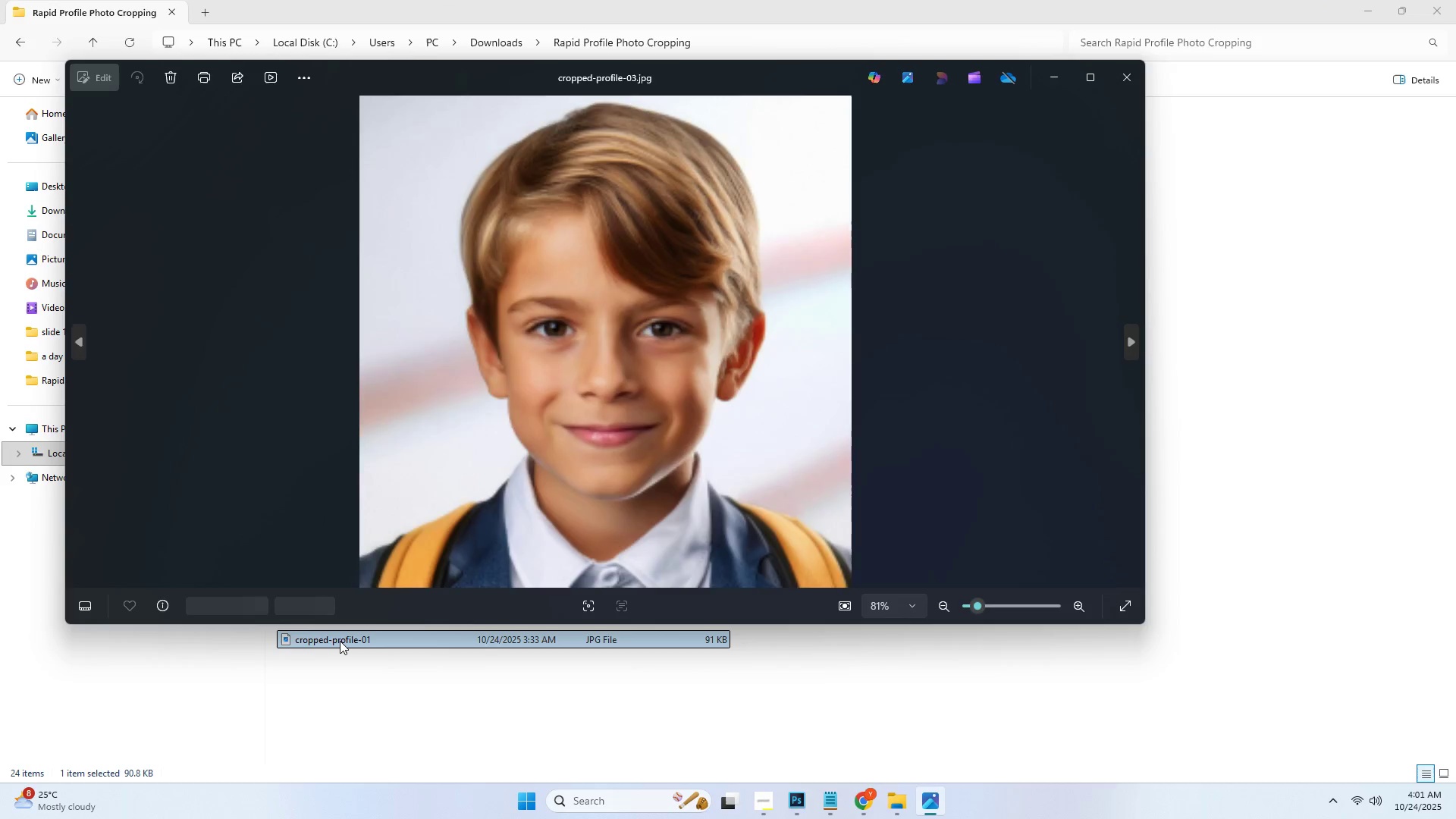 
key(ArrowLeft)